 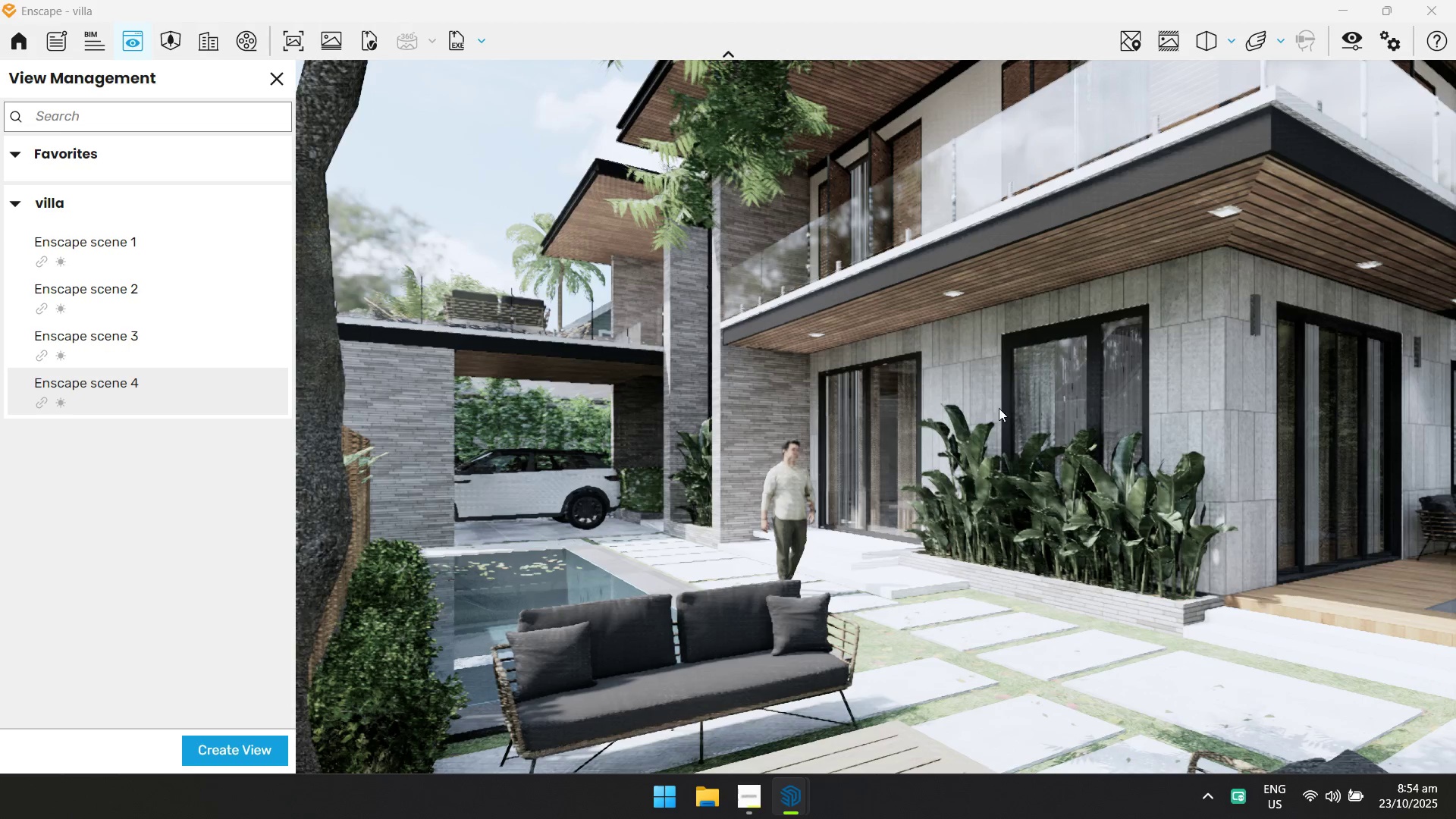 
triple_click([999, 408])
 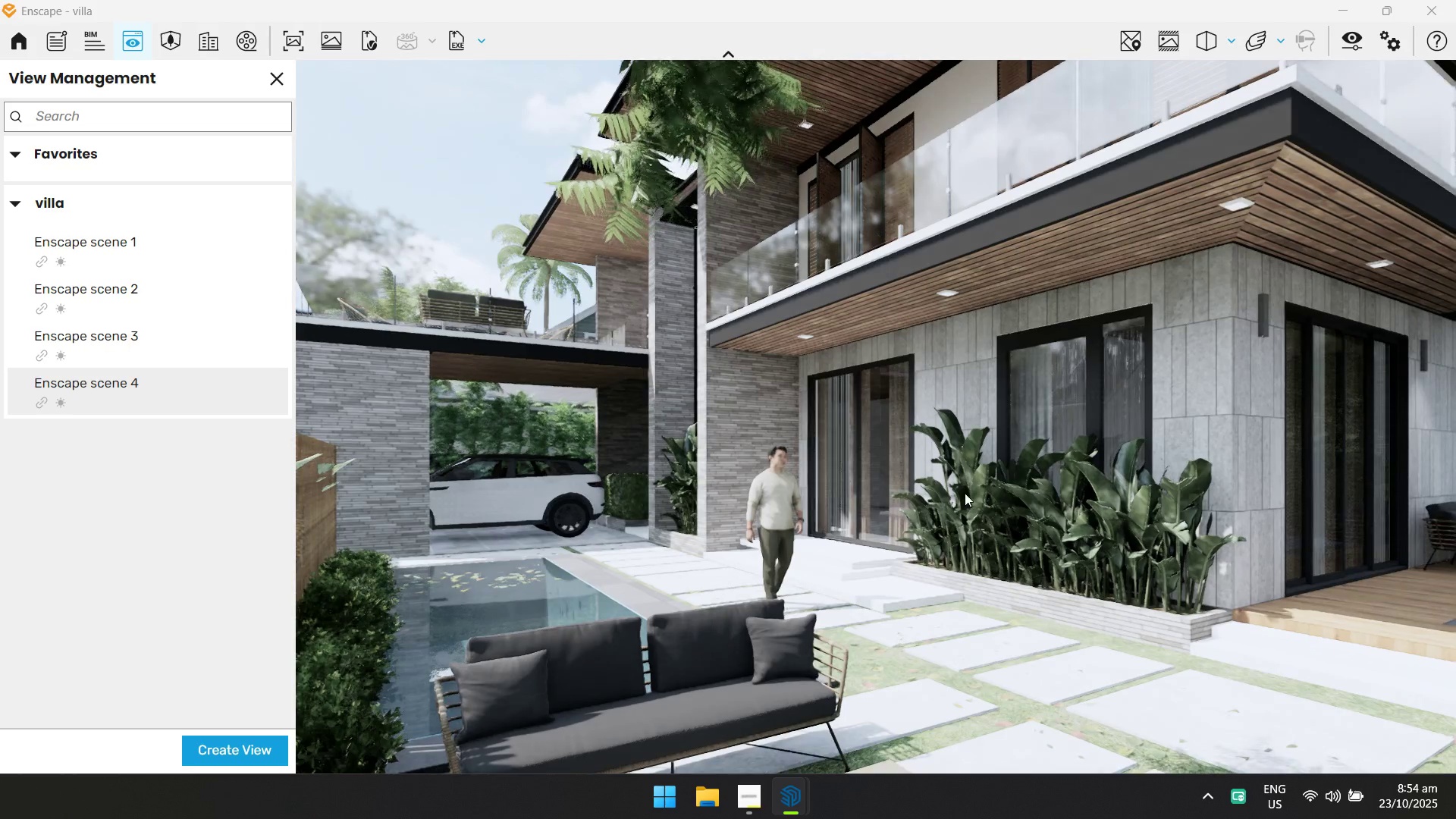 
left_click_drag(start_coordinate=[965, 493], to_coordinate=[920, 359])
 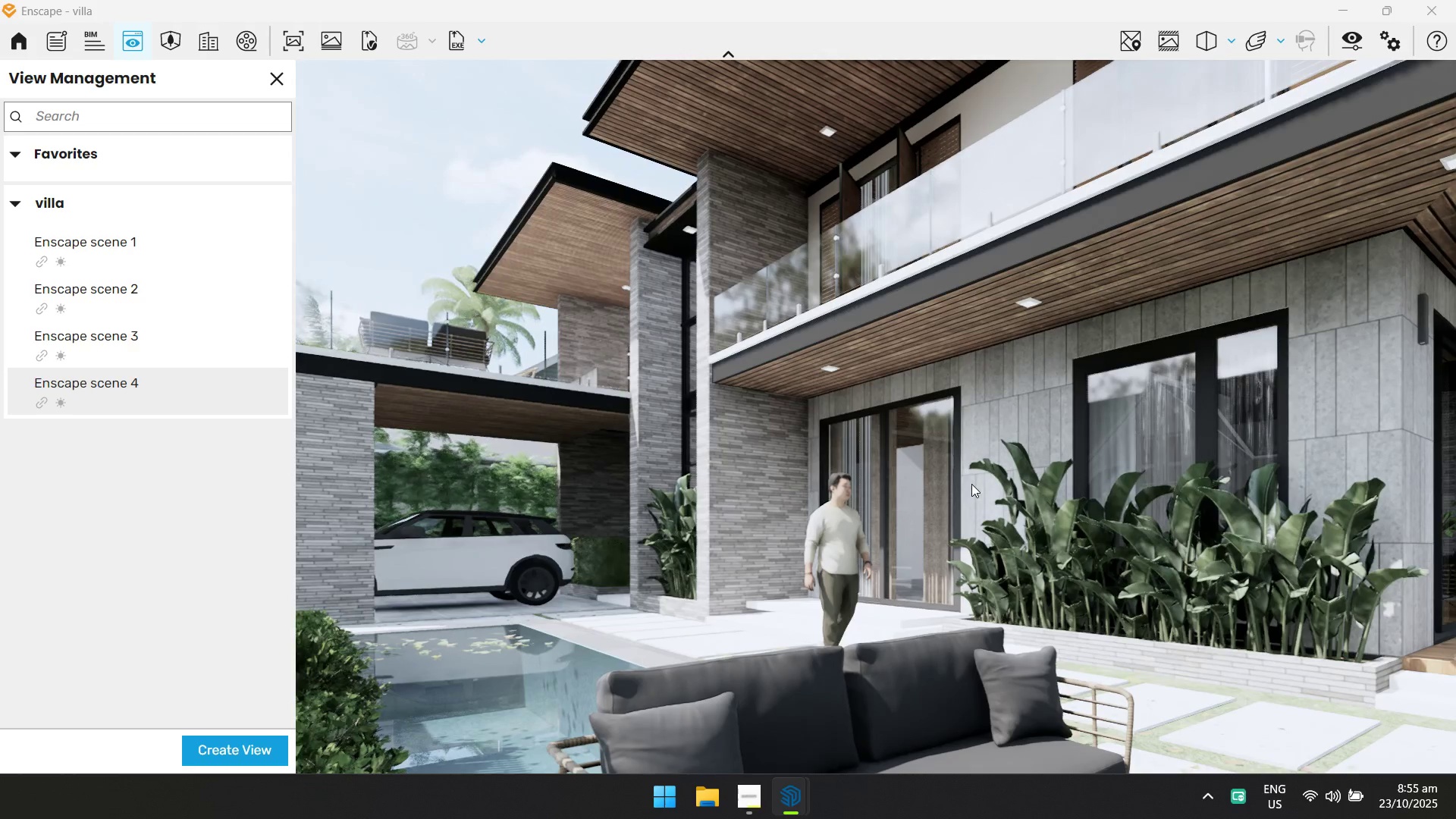 
type(dqaaawaad)
 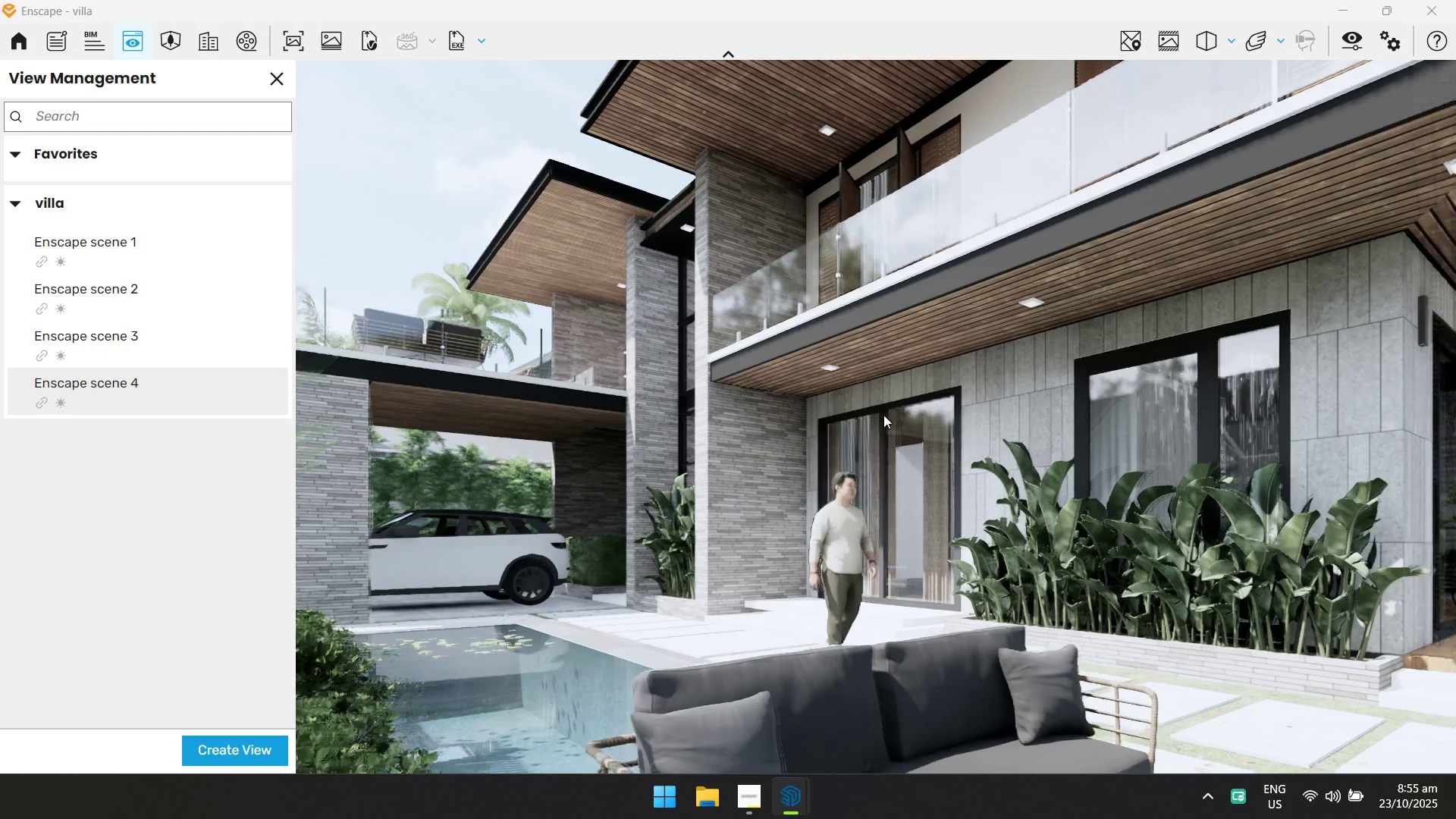 
left_click_drag(start_coordinate=[971, 484], to_coordinate=[883, 415])
 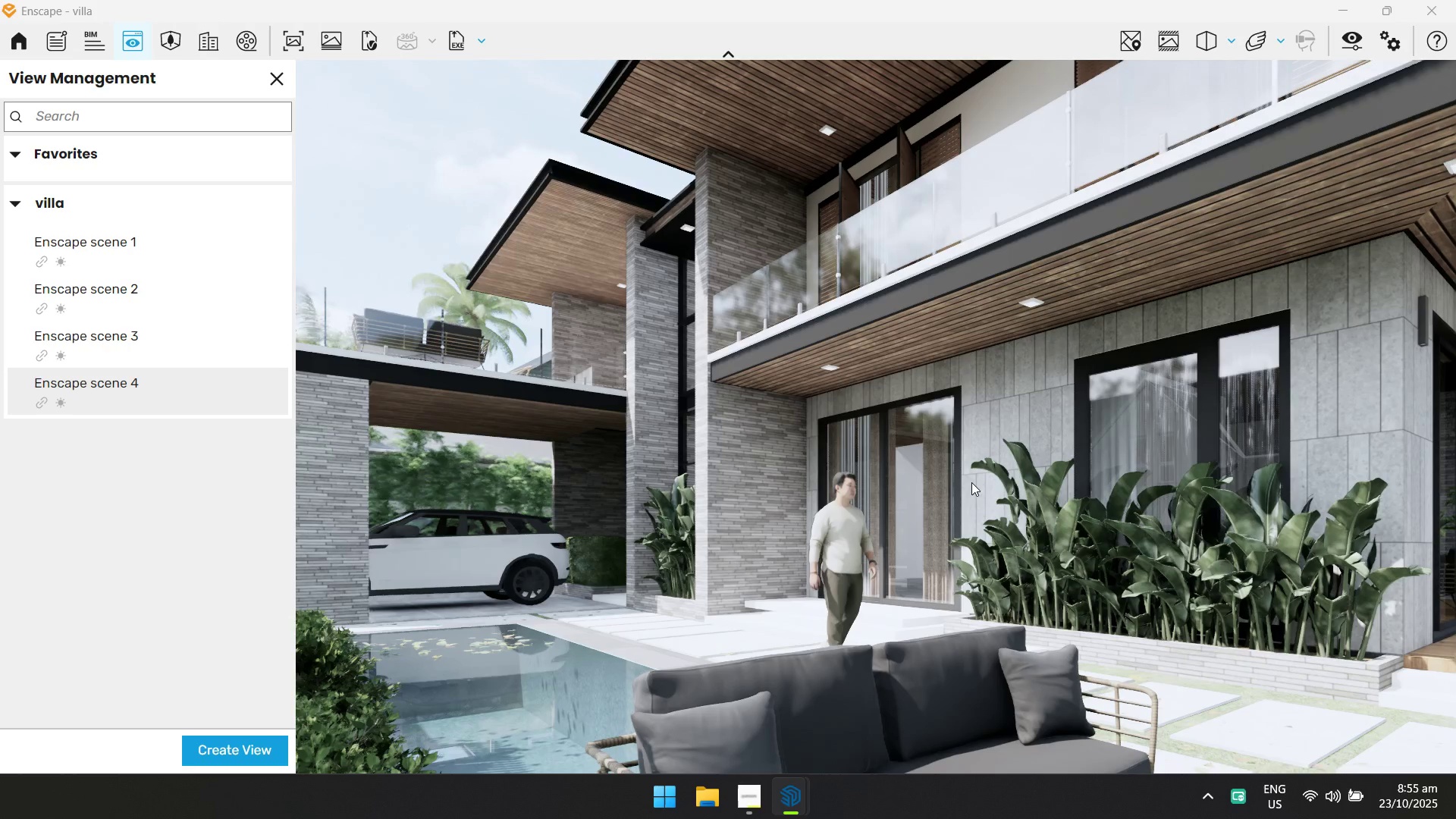 
left_click_drag(start_coordinate=[971, 482], to_coordinate=[927, 374])
 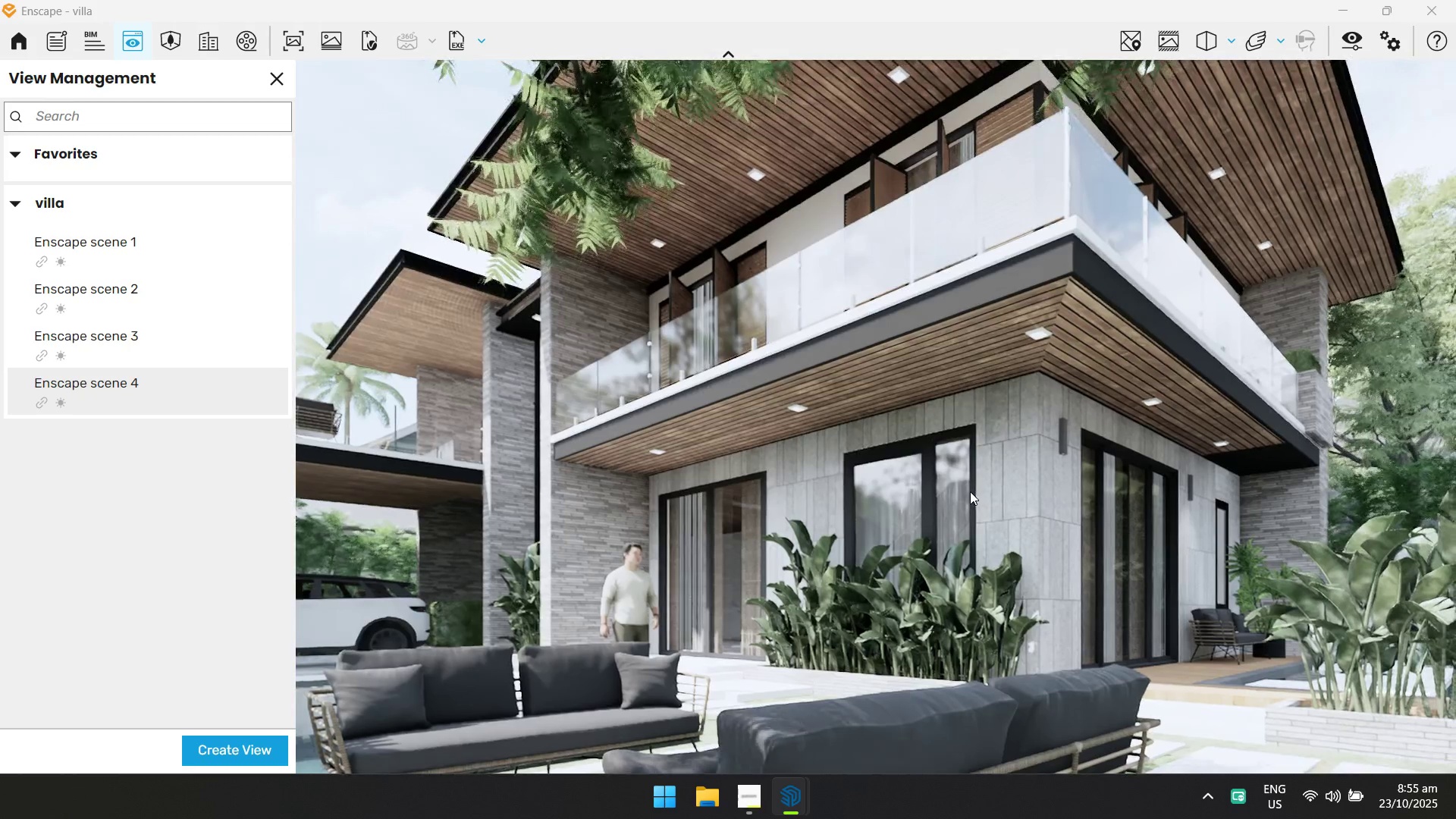 
hold_key(key=D, duration=0.68)
 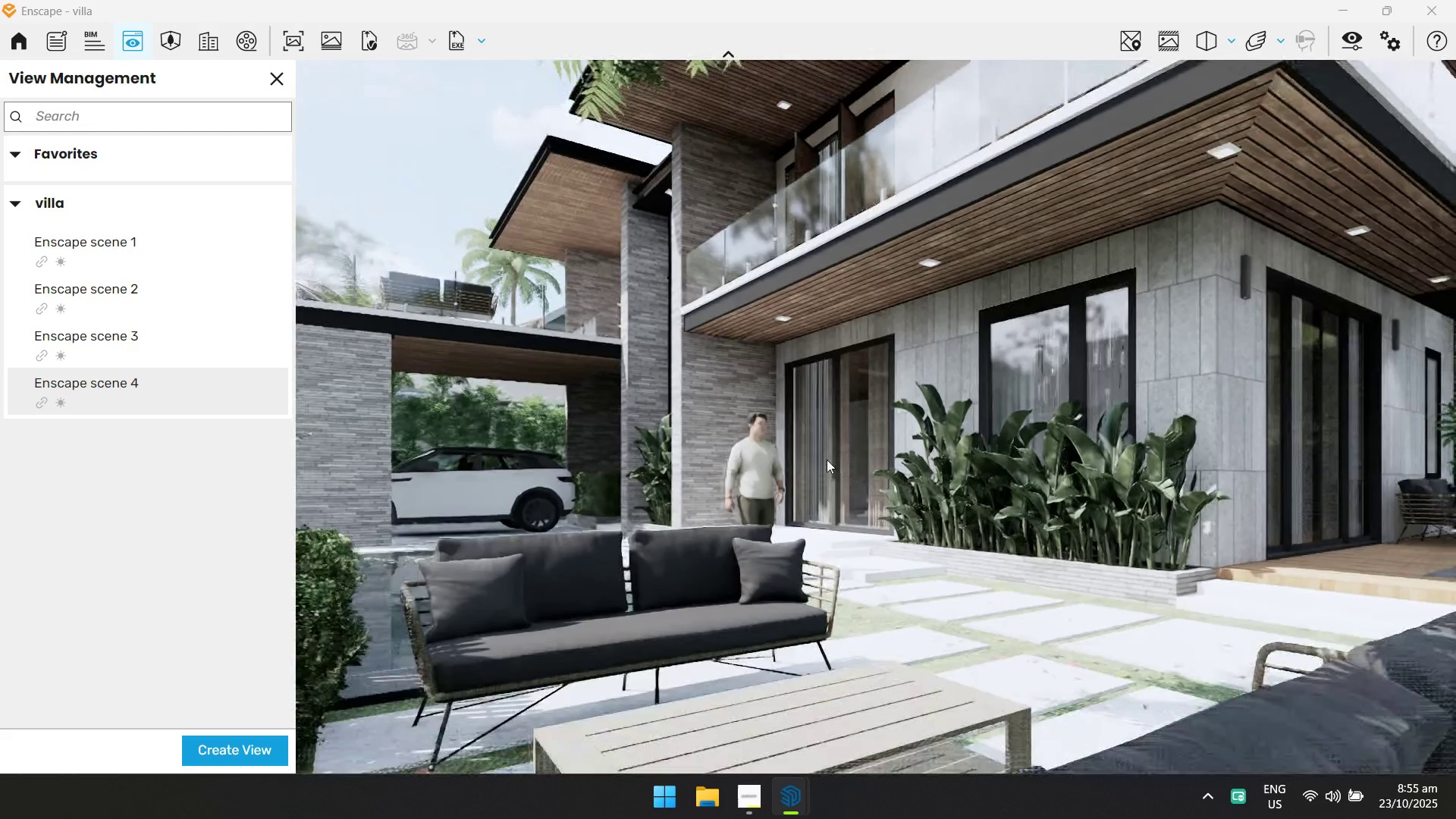 
hold_key(key=S, duration=0.87)
 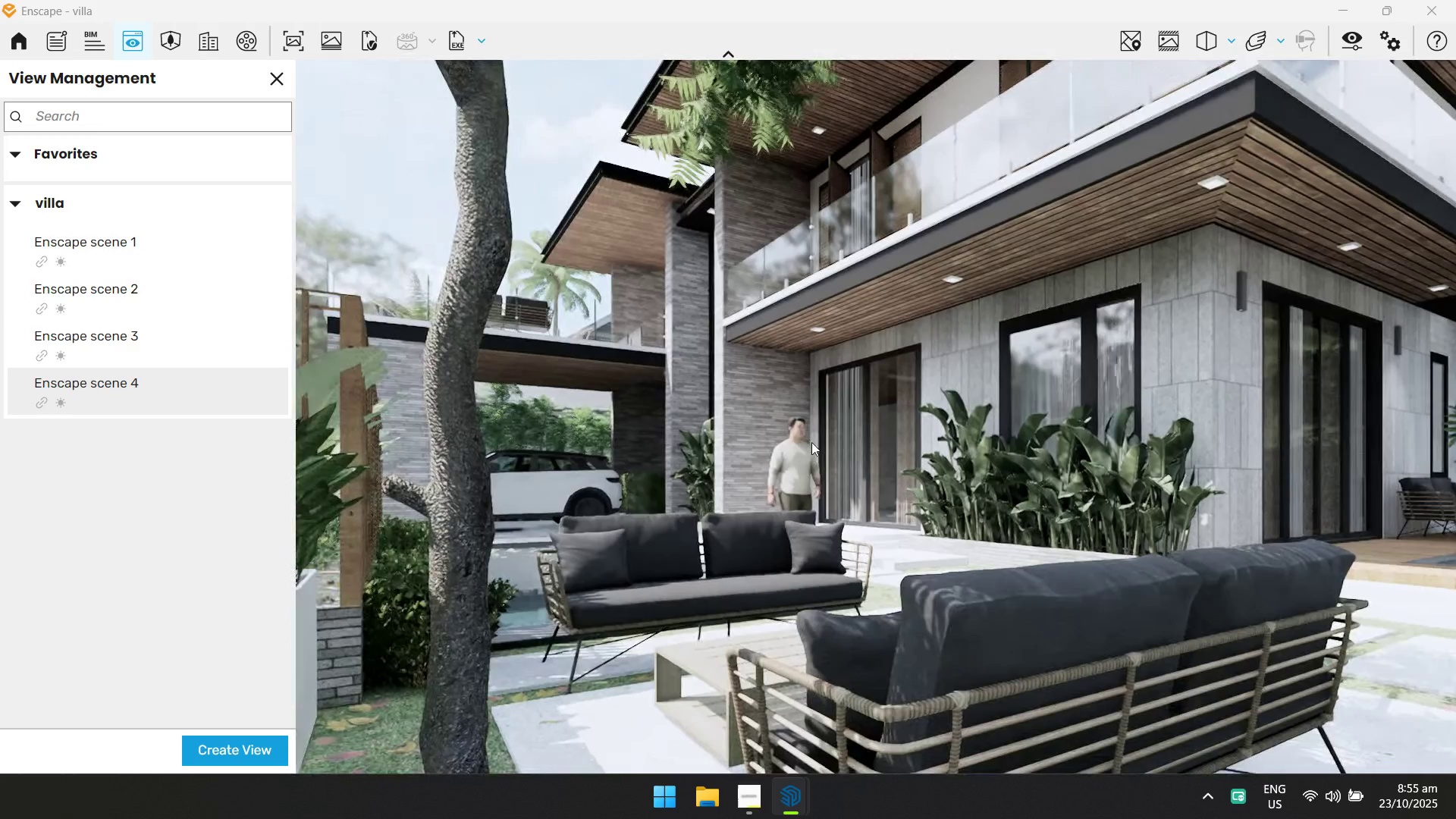 
hold_key(key=D, duration=0.4)
 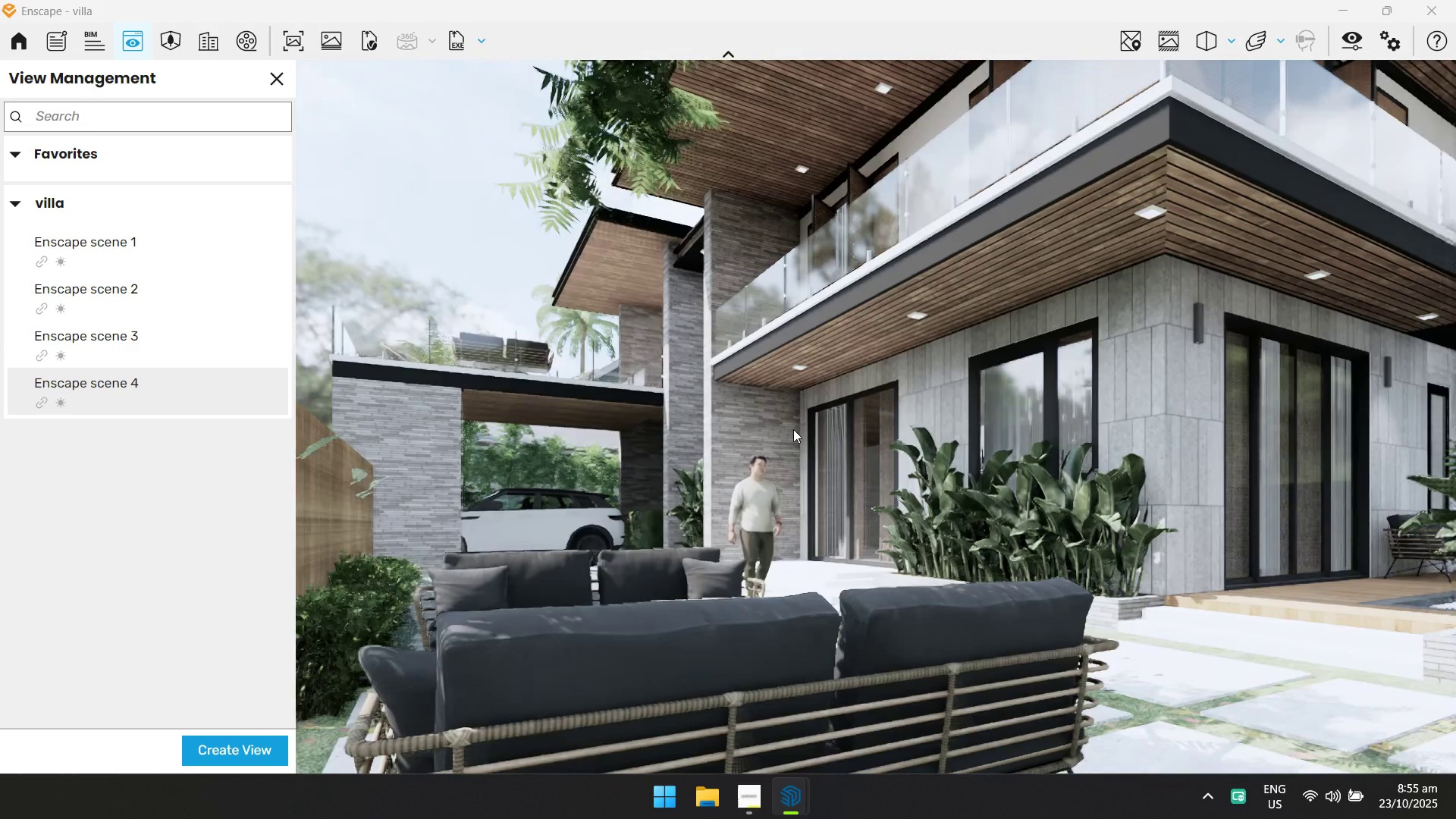 
hold_key(key=A, duration=0.47)
 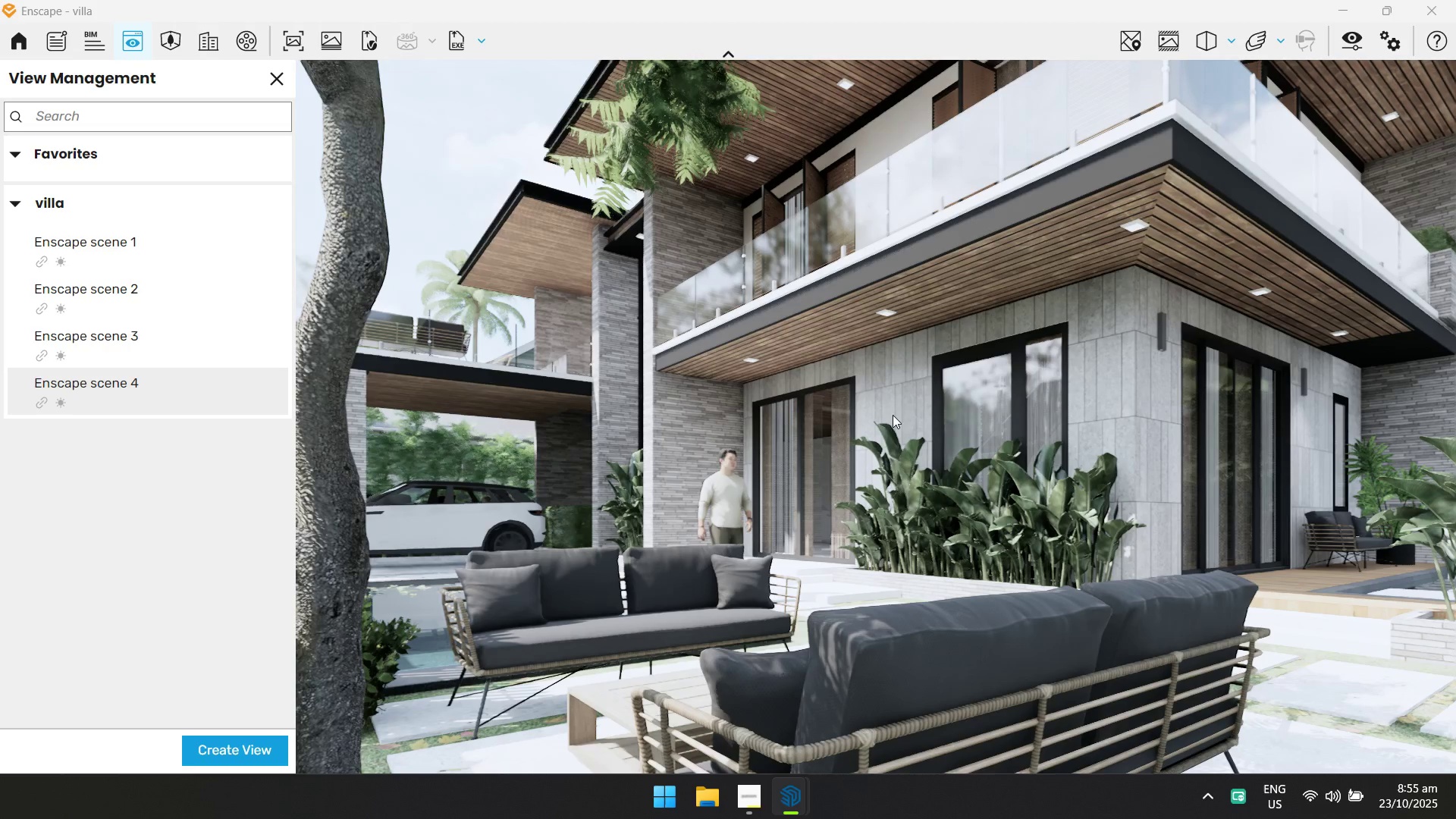 
scroll: coordinate [968, 495], scroll_direction: down, amount: 2.0
 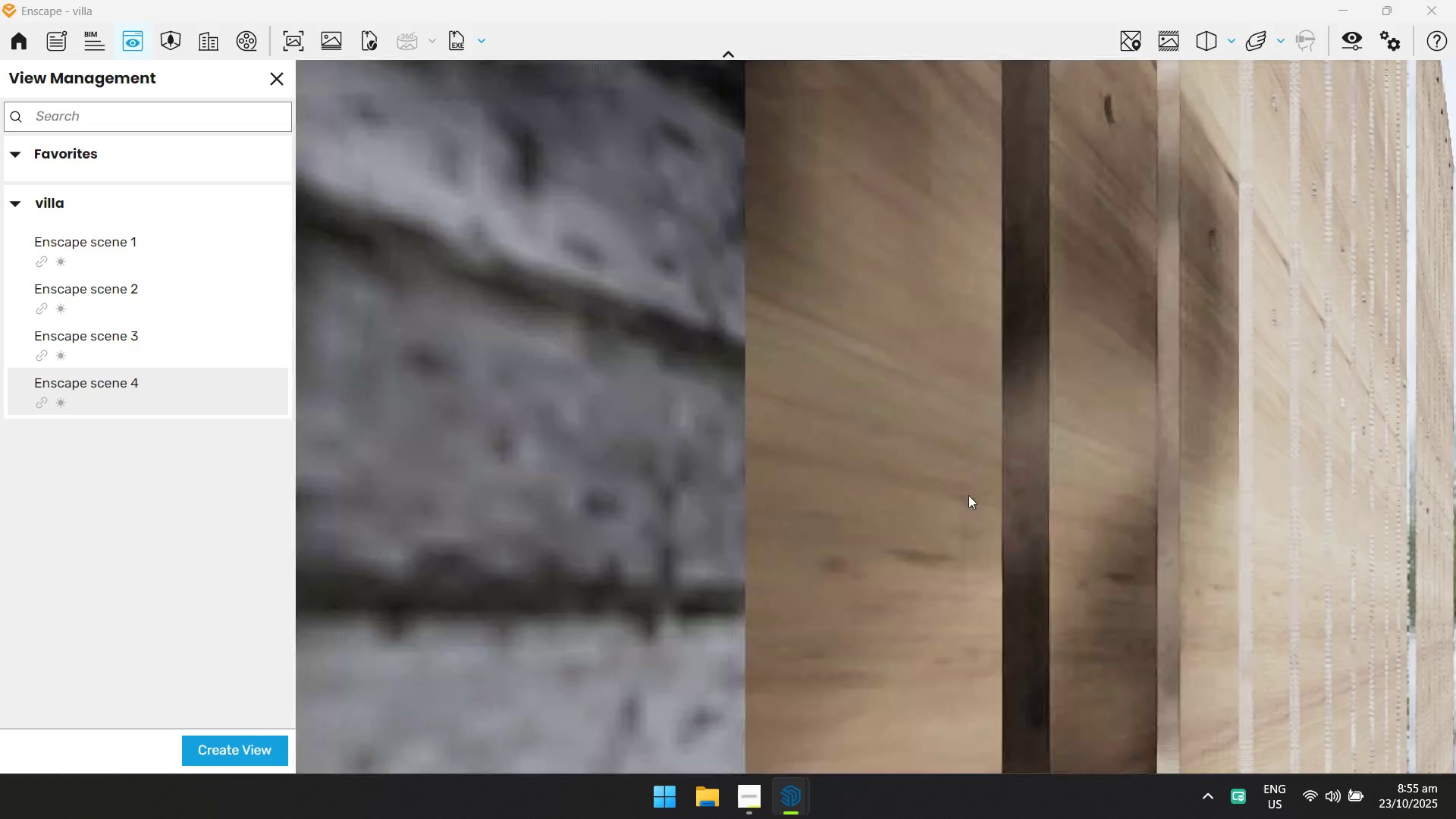 
scroll: coordinate [968, 495], scroll_direction: up, amount: 1.0
 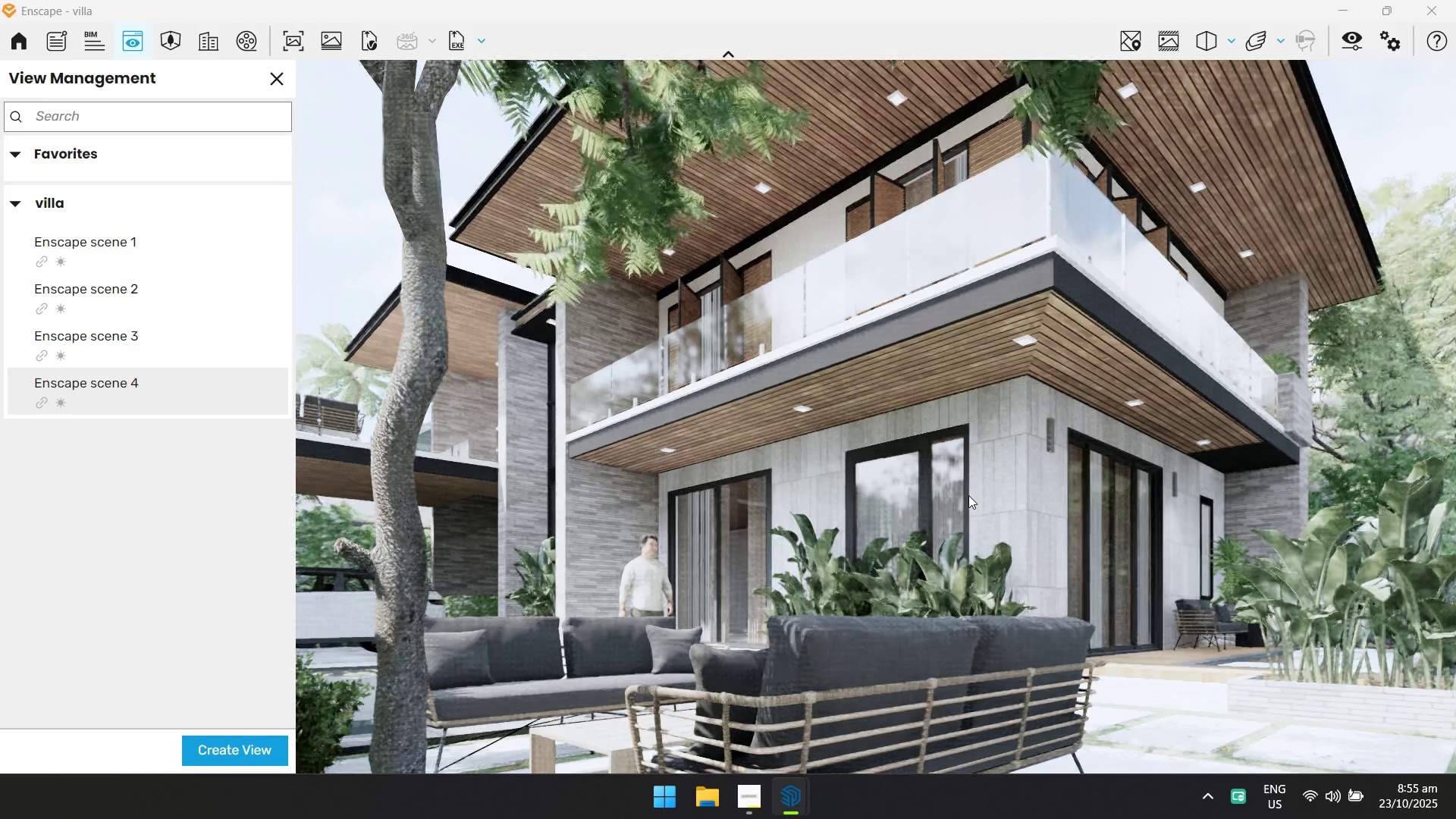 
left_click_drag(start_coordinate=[968, 495], to_coordinate=[843, 417])
 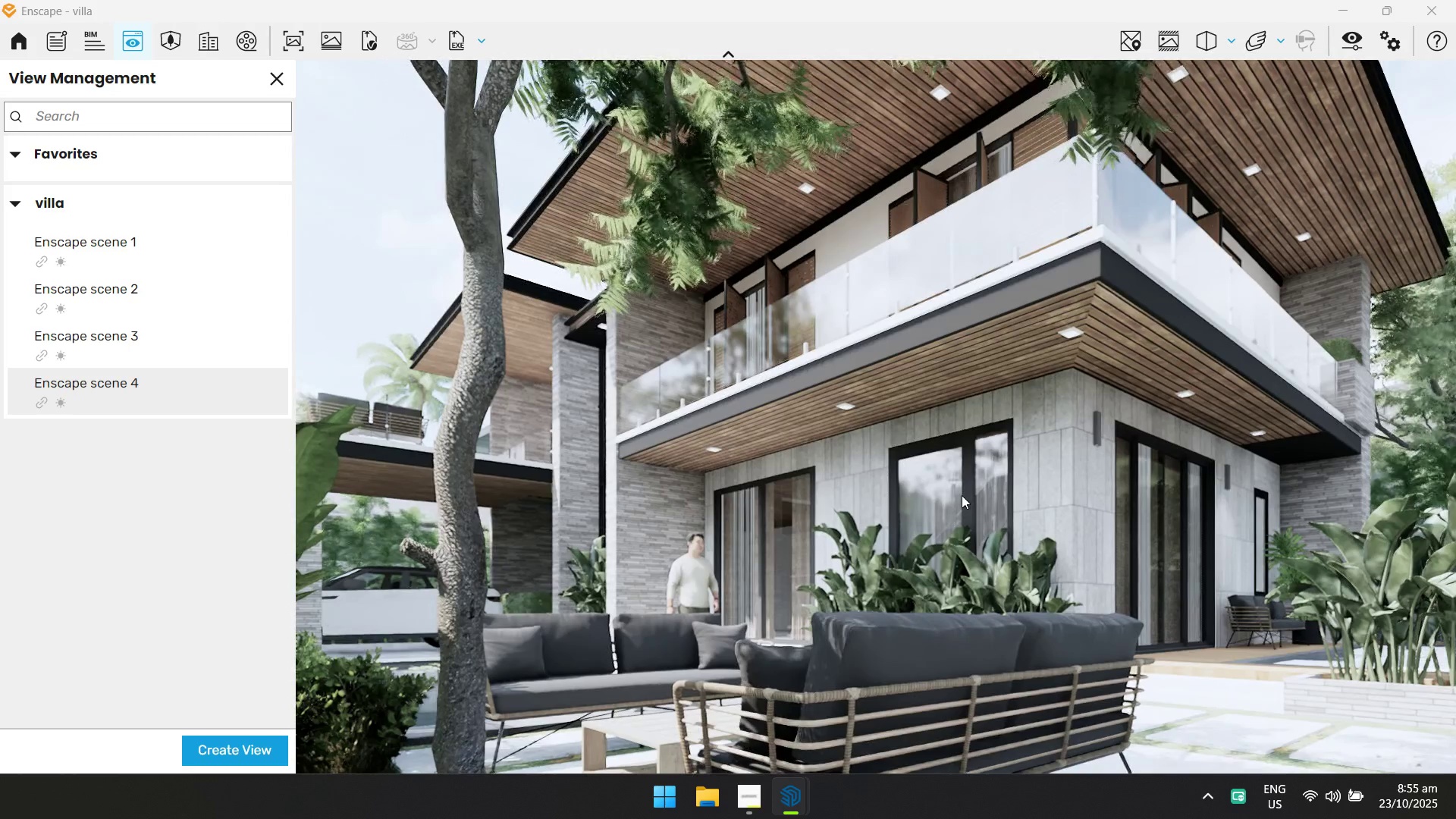 
left_click_drag(start_coordinate=[962, 495], to_coordinate=[829, 425])
 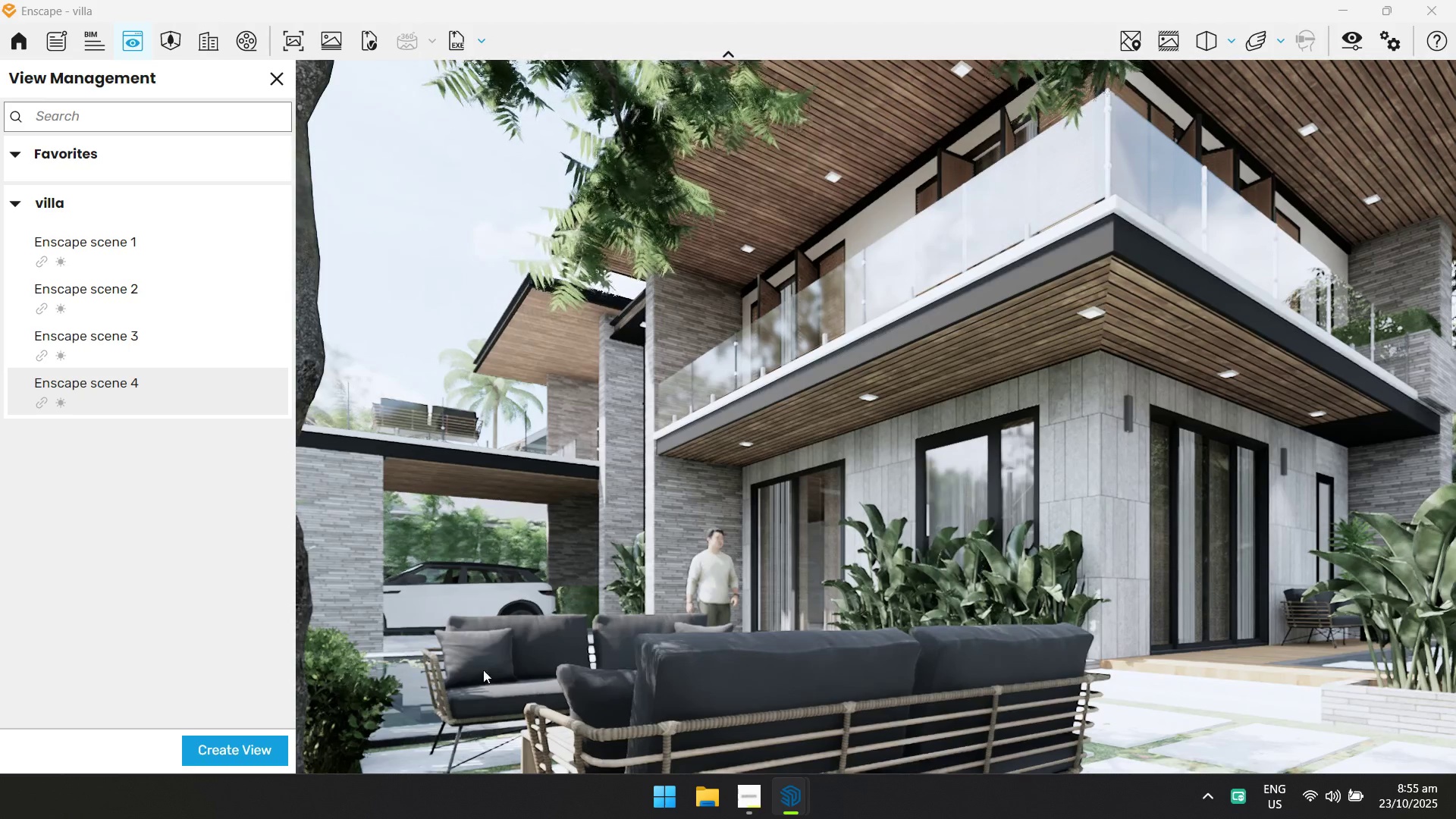 
type(dawd)
 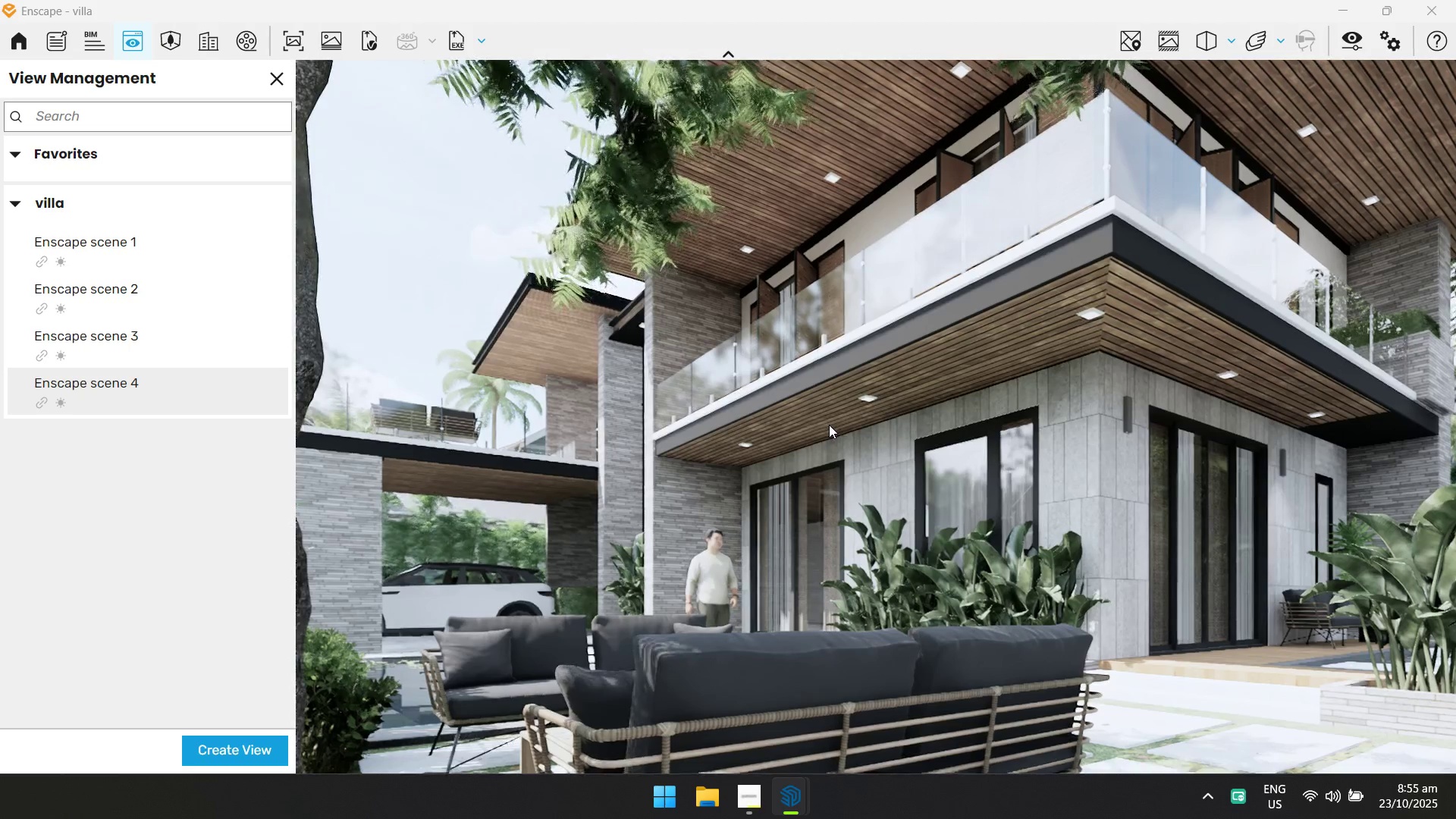 
left_click([266, 748])
 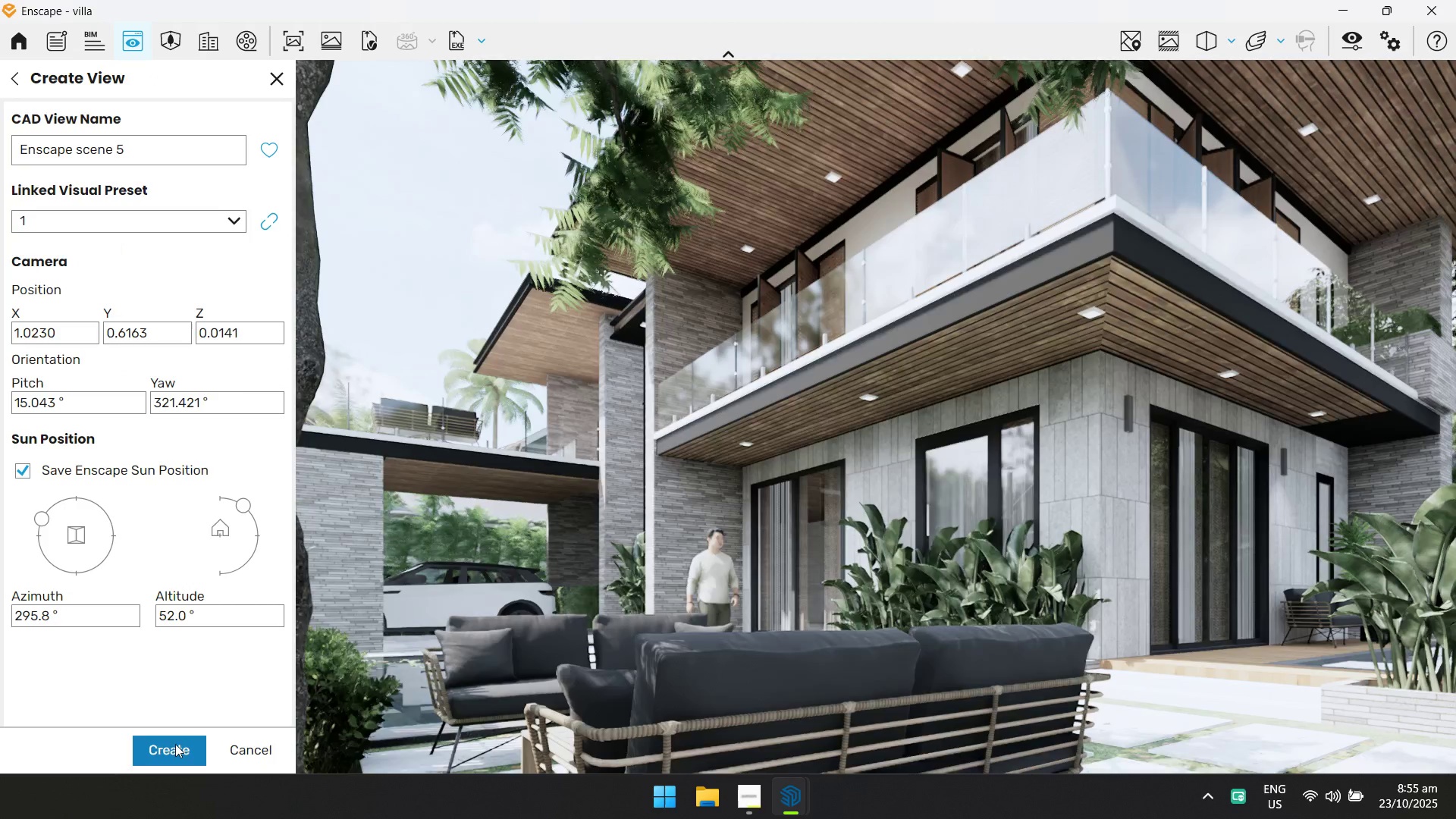 
double_click([174, 746])
 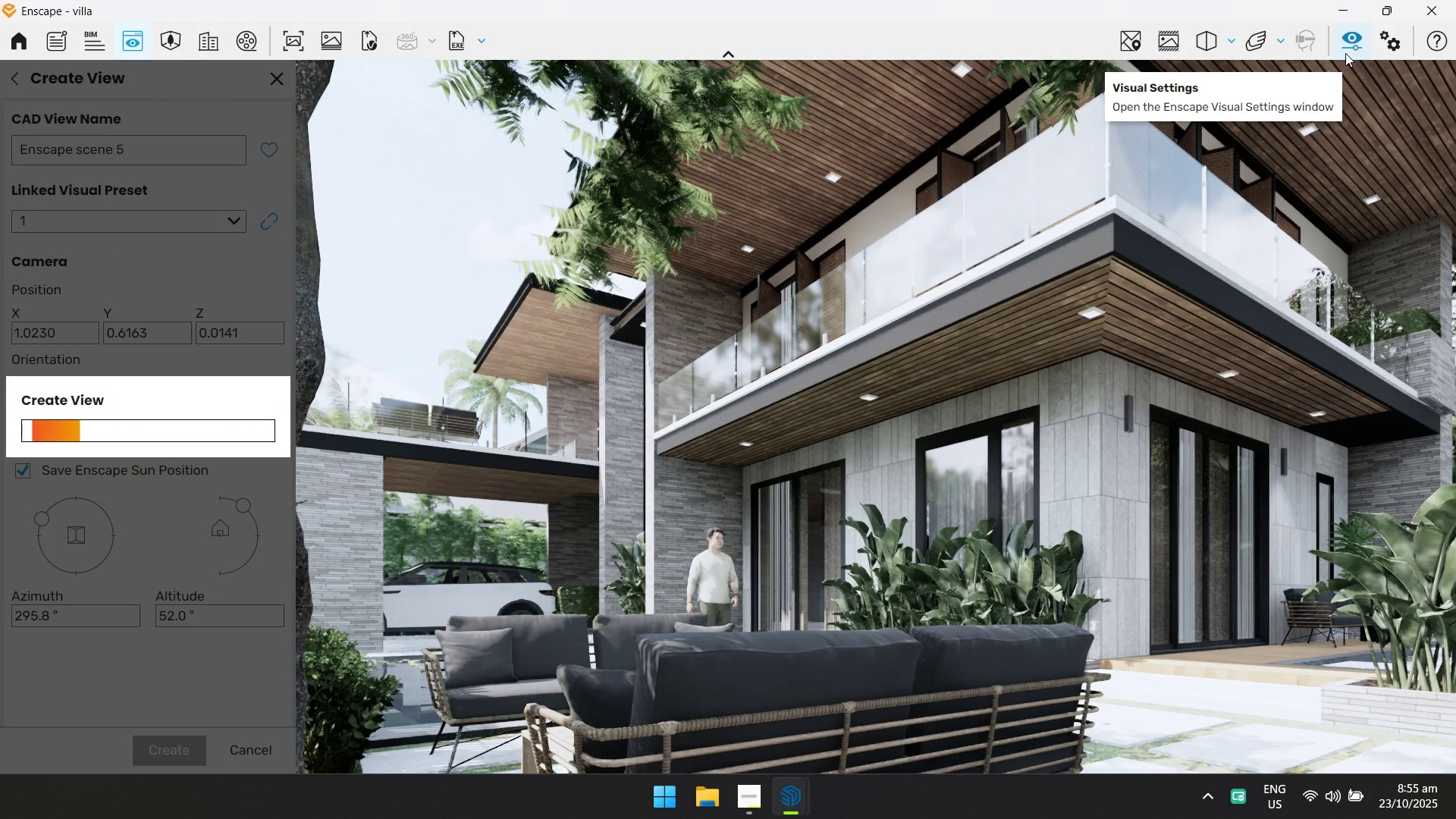 
left_click([1345, 53])
 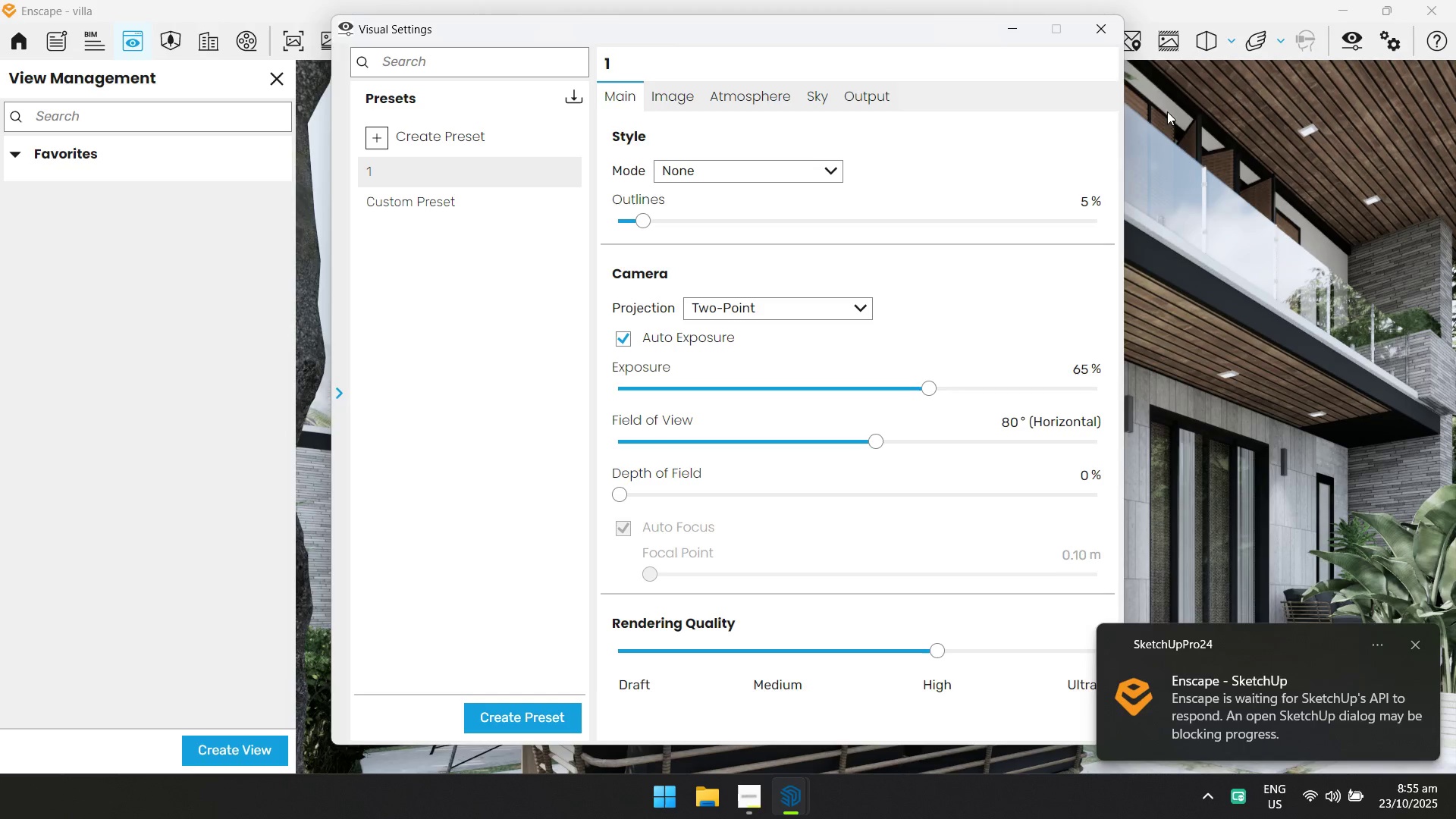 
left_click([1108, 34])
 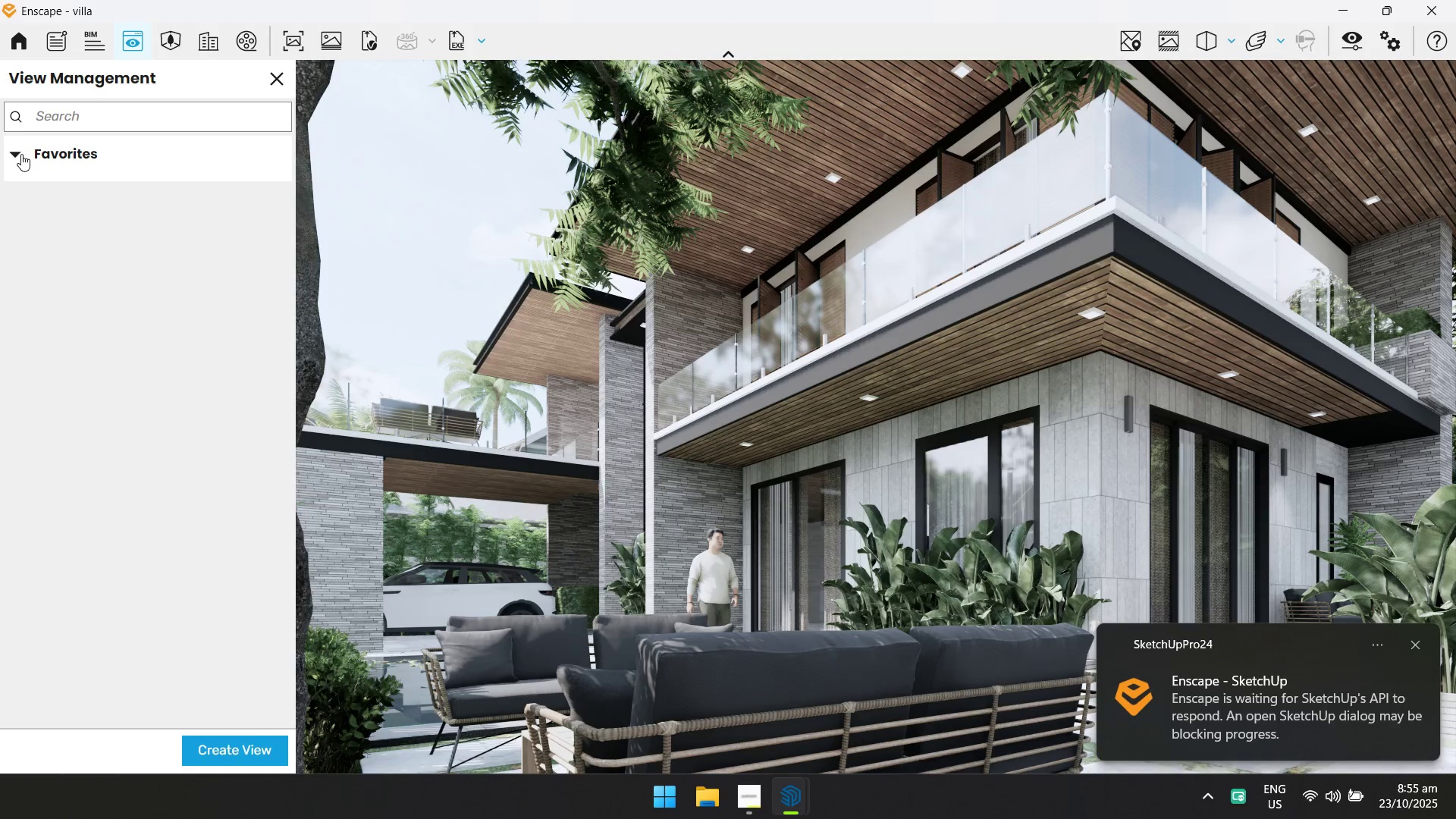 
double_click([21, 154])
 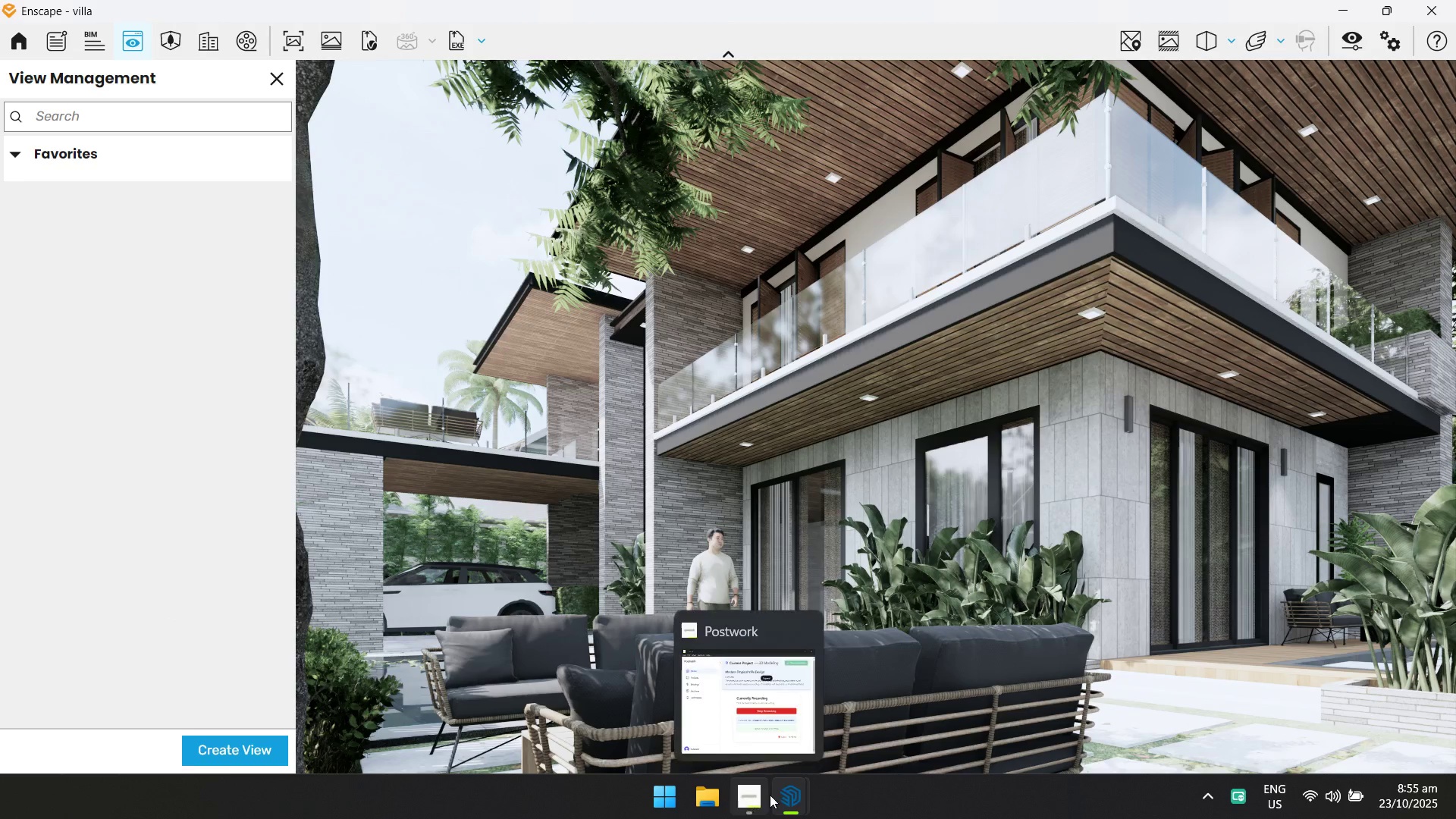 
left_click([165, 256])
 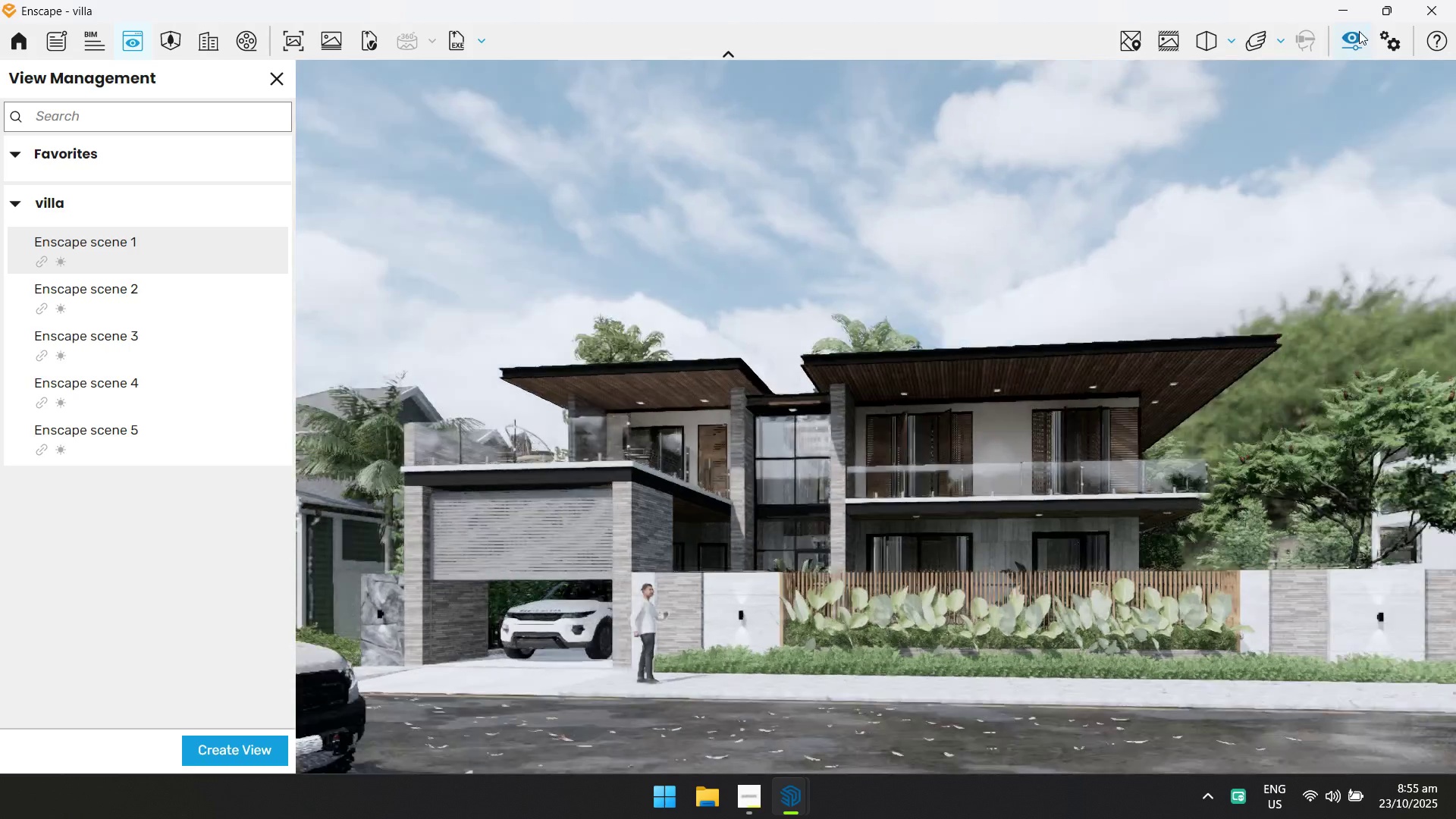 
left_click([1357, 33])
 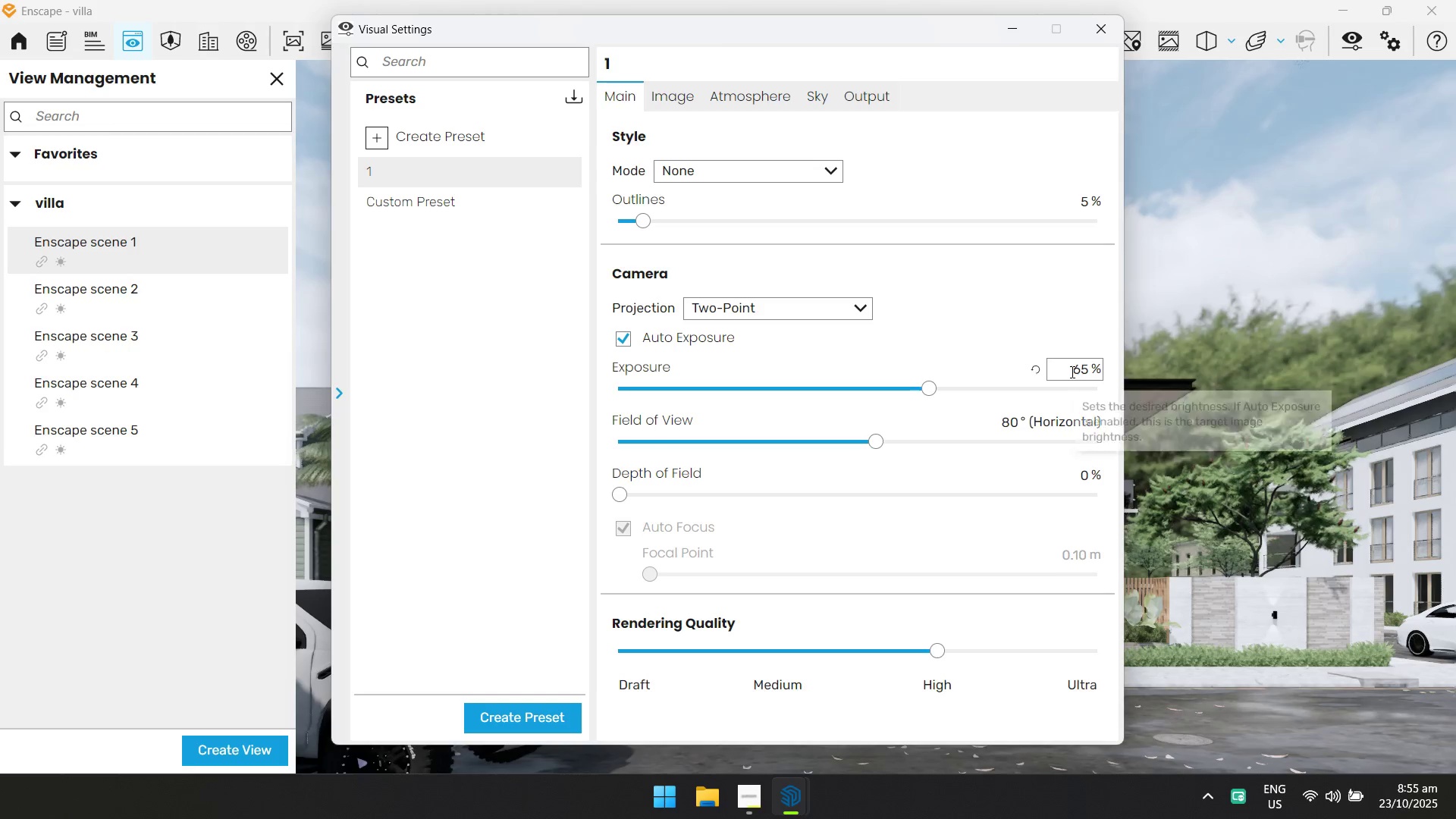 
left_click([1081, 369])
 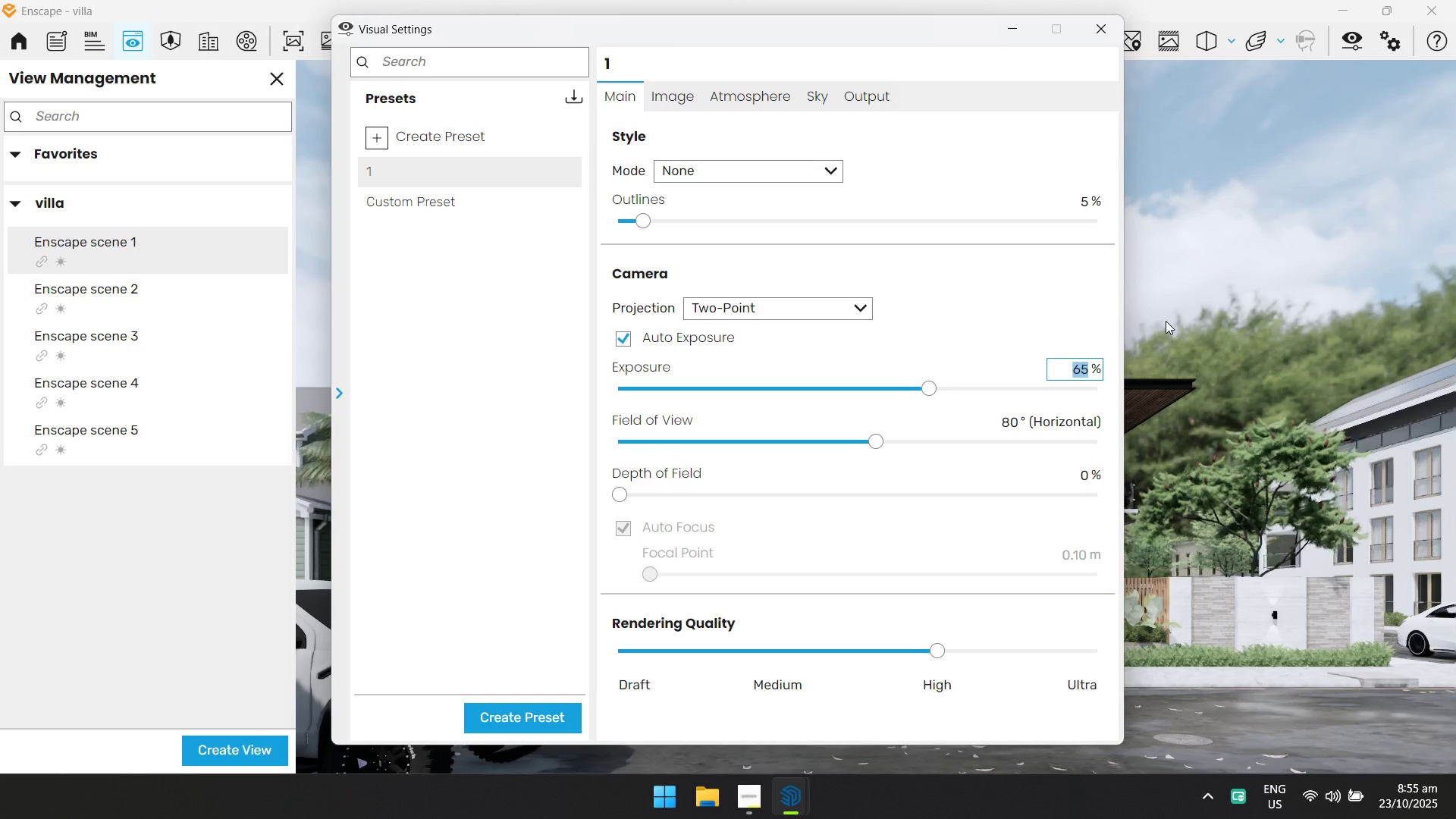 
type(7575)
 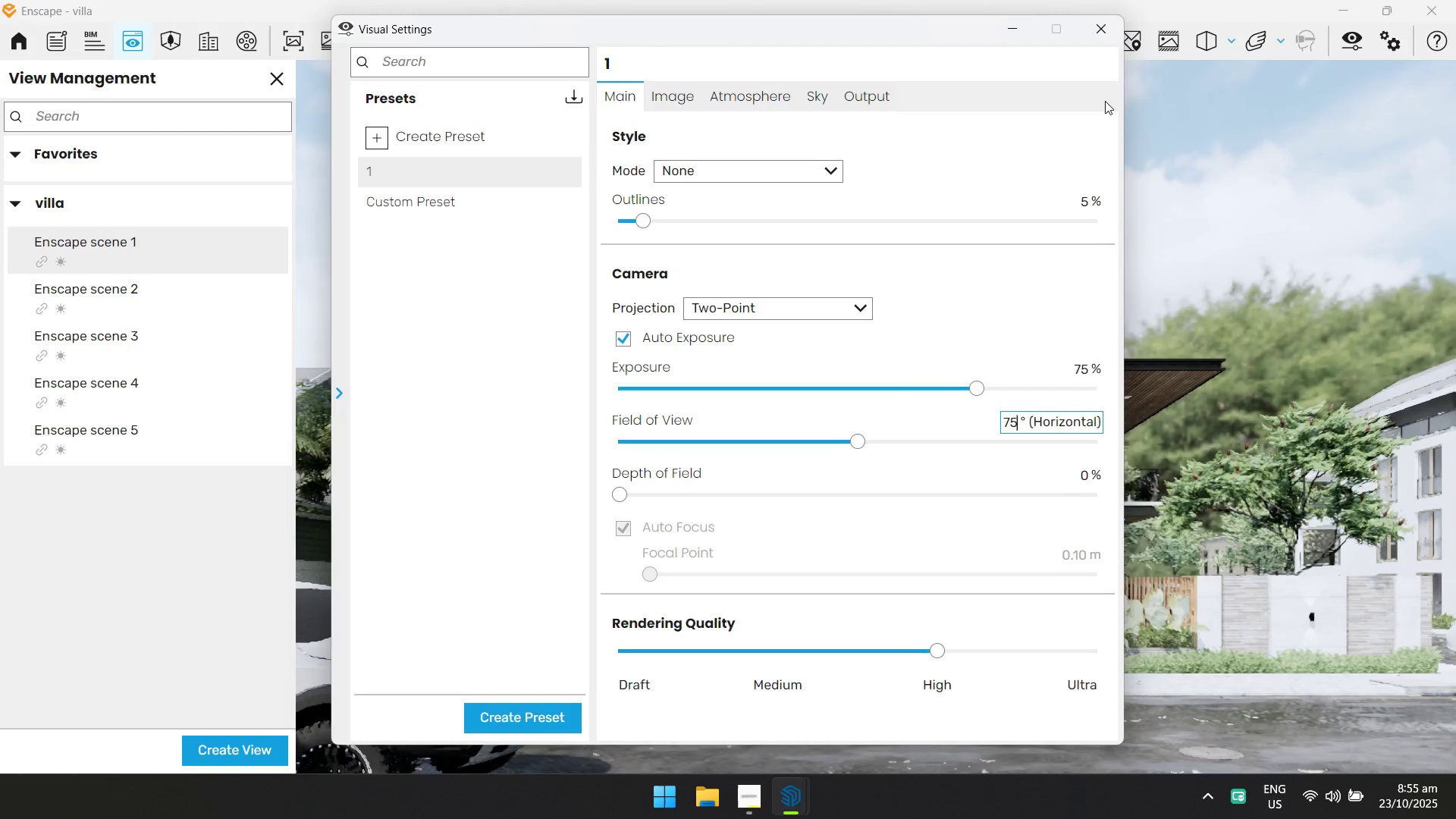 
left_click_drag(start_coordinate=[1018, 420], to_coordinate=[990, 425])
 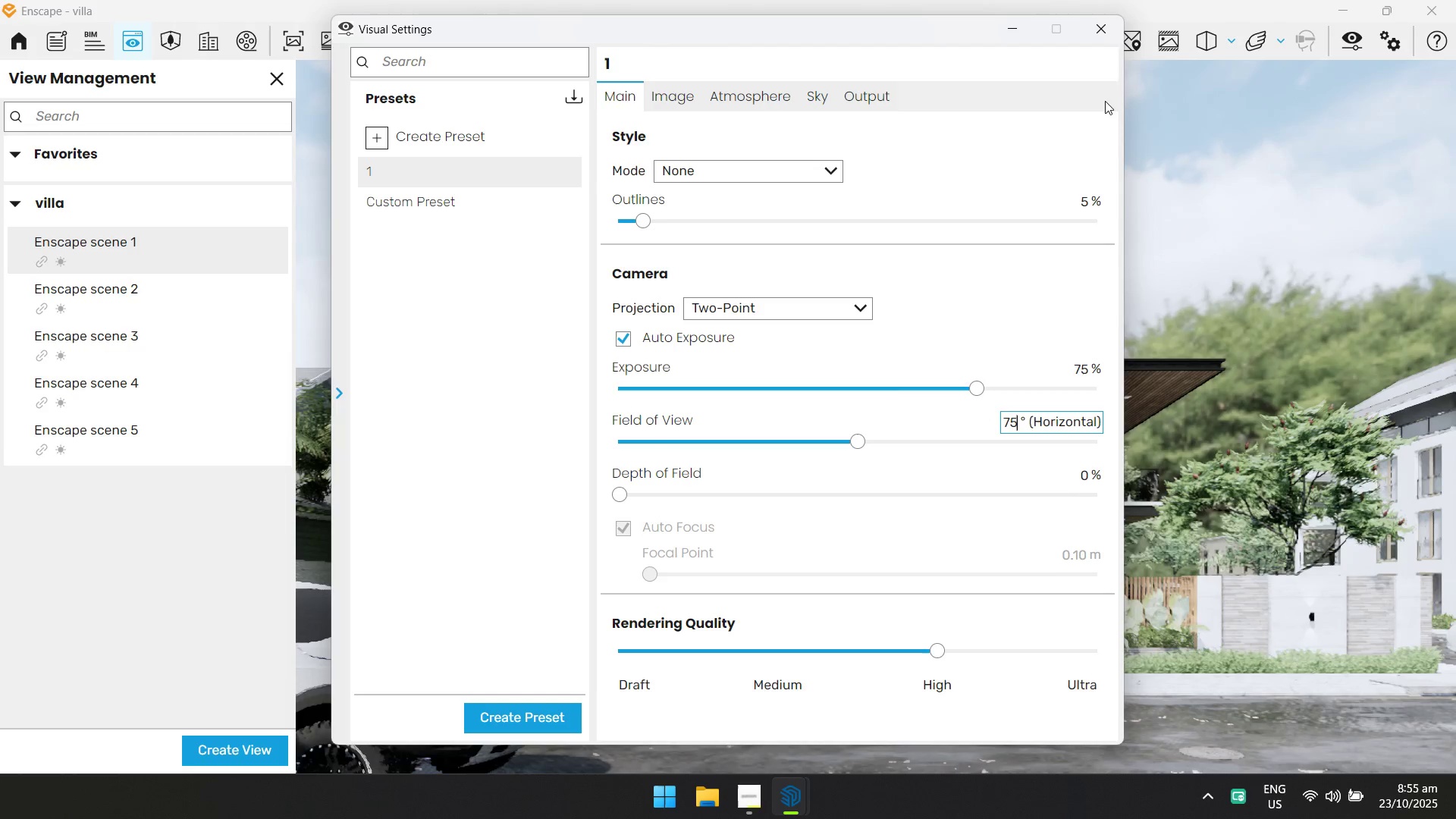 
double_click([1106, 37])
 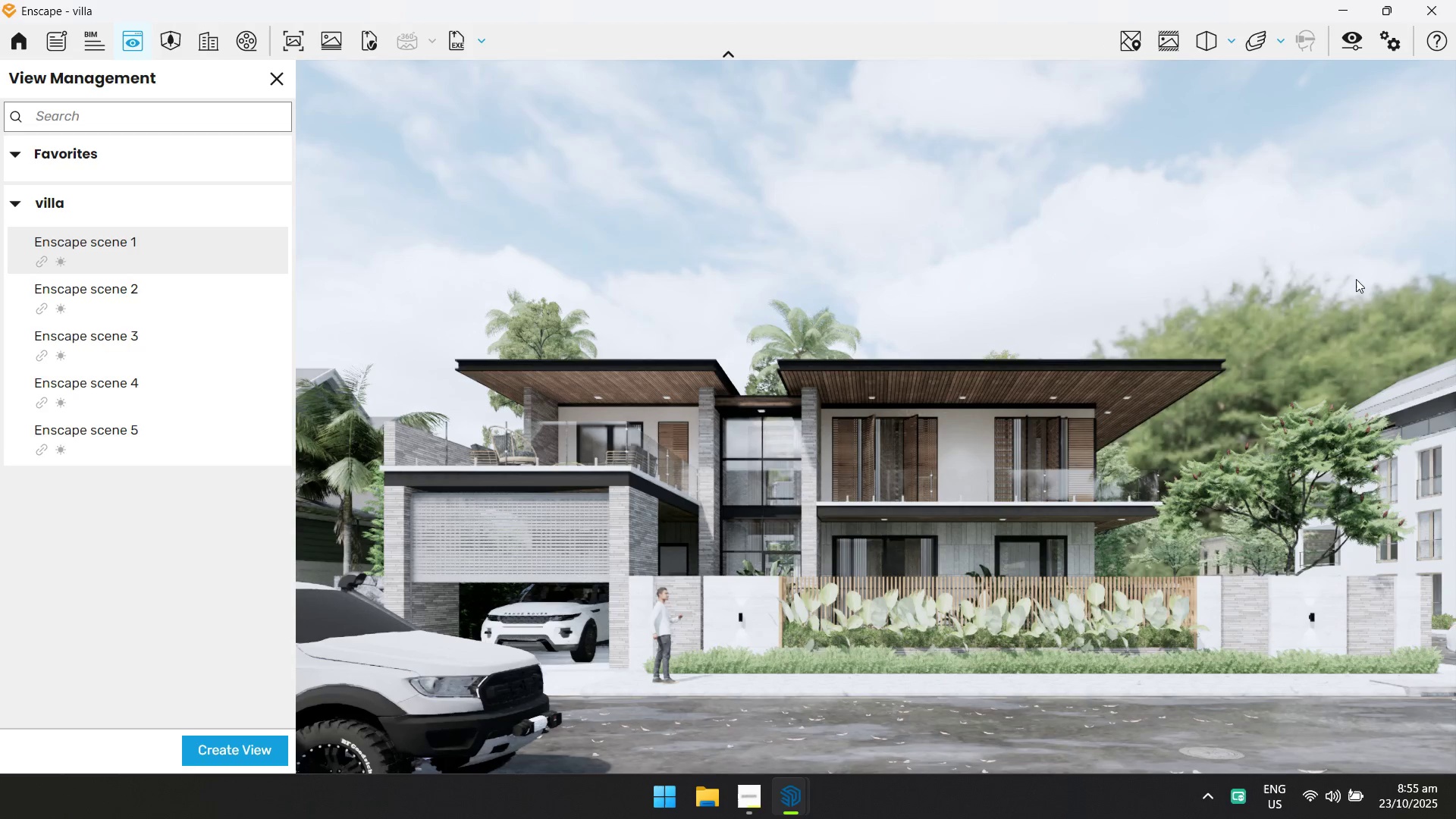 
left_click([1351, 52])
 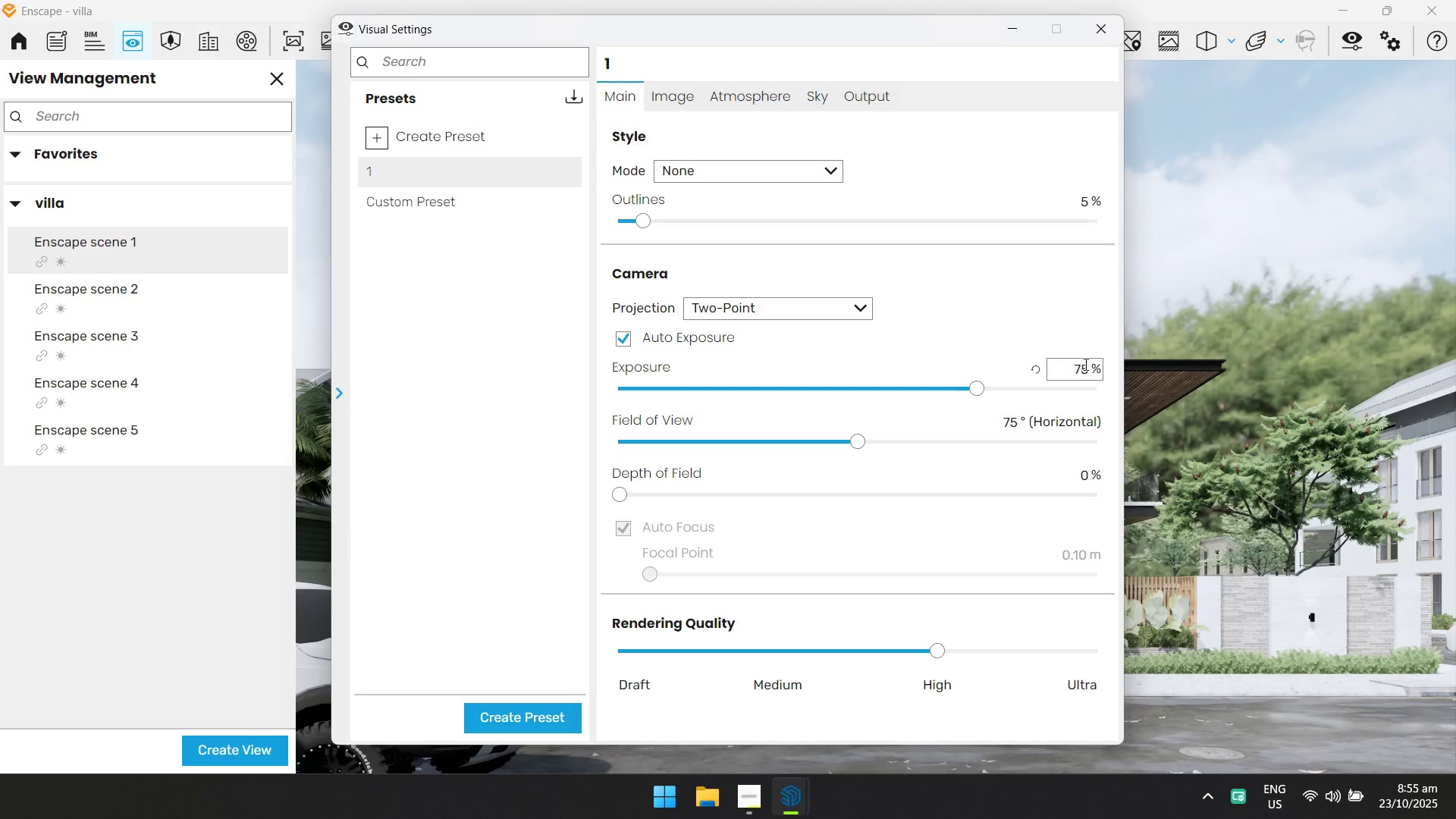 
left_click([1084, 364])
 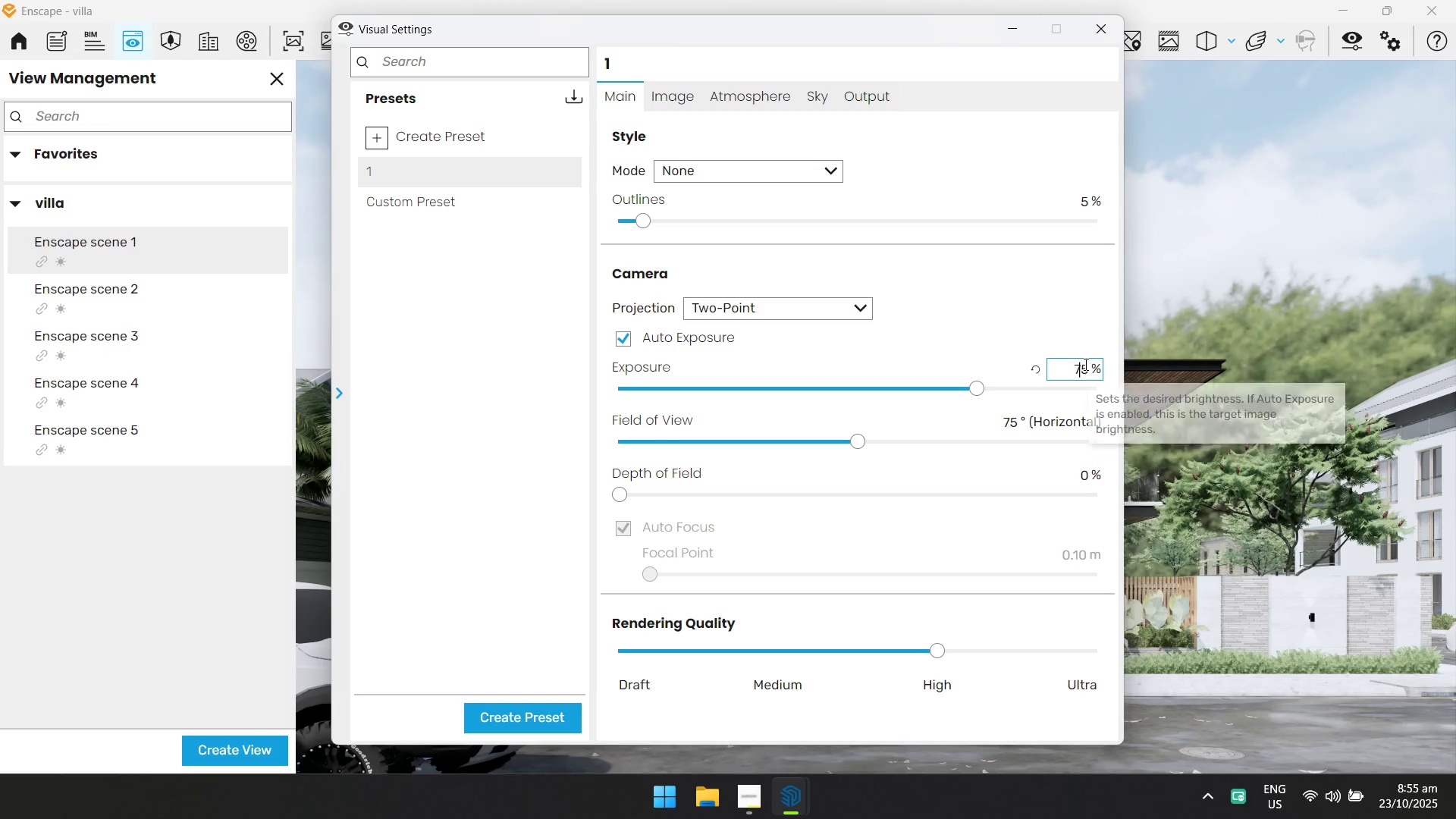 
key(Control+ControlLeft)
 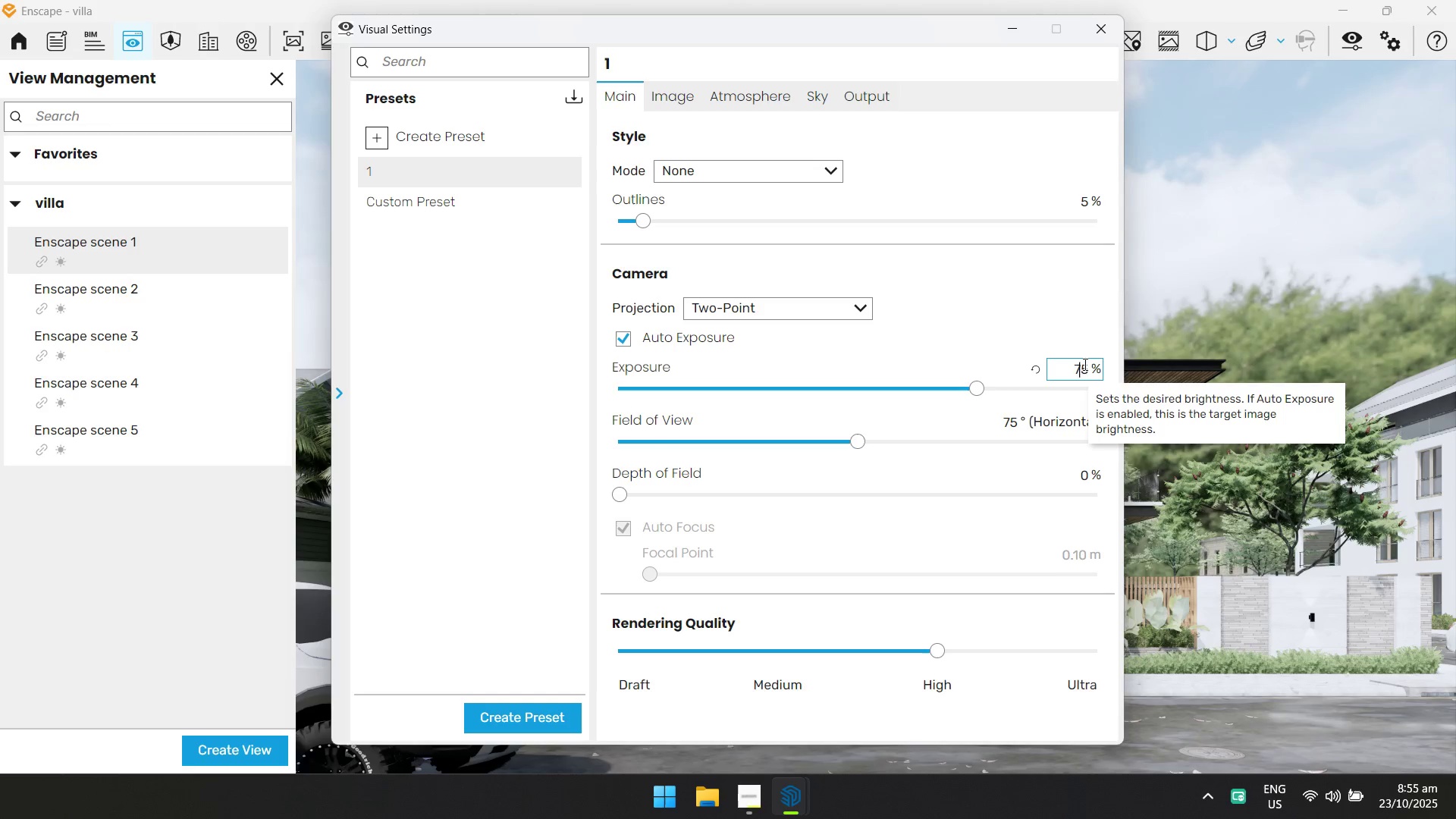 
key(Control+A)
 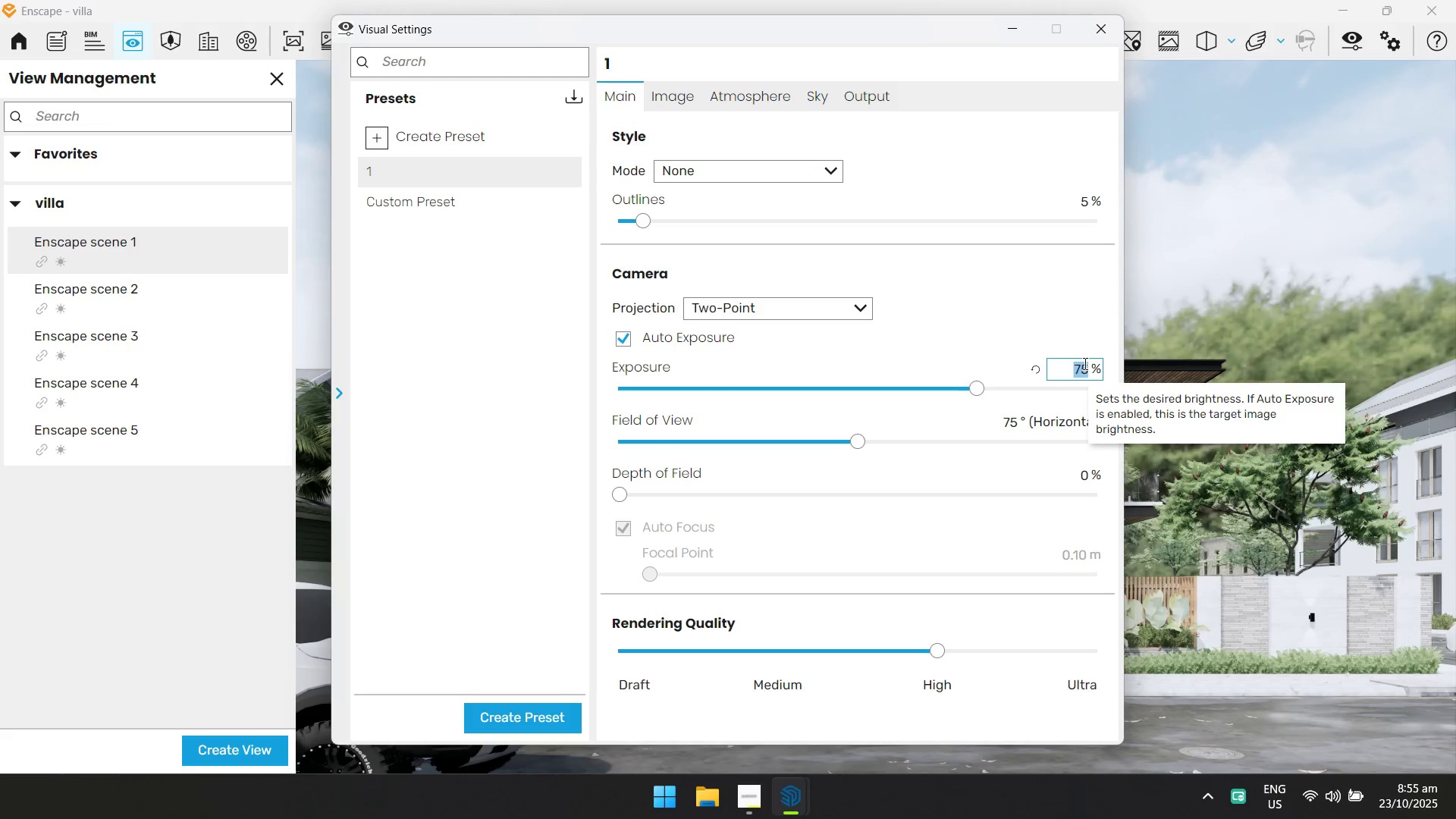 
type(65)
 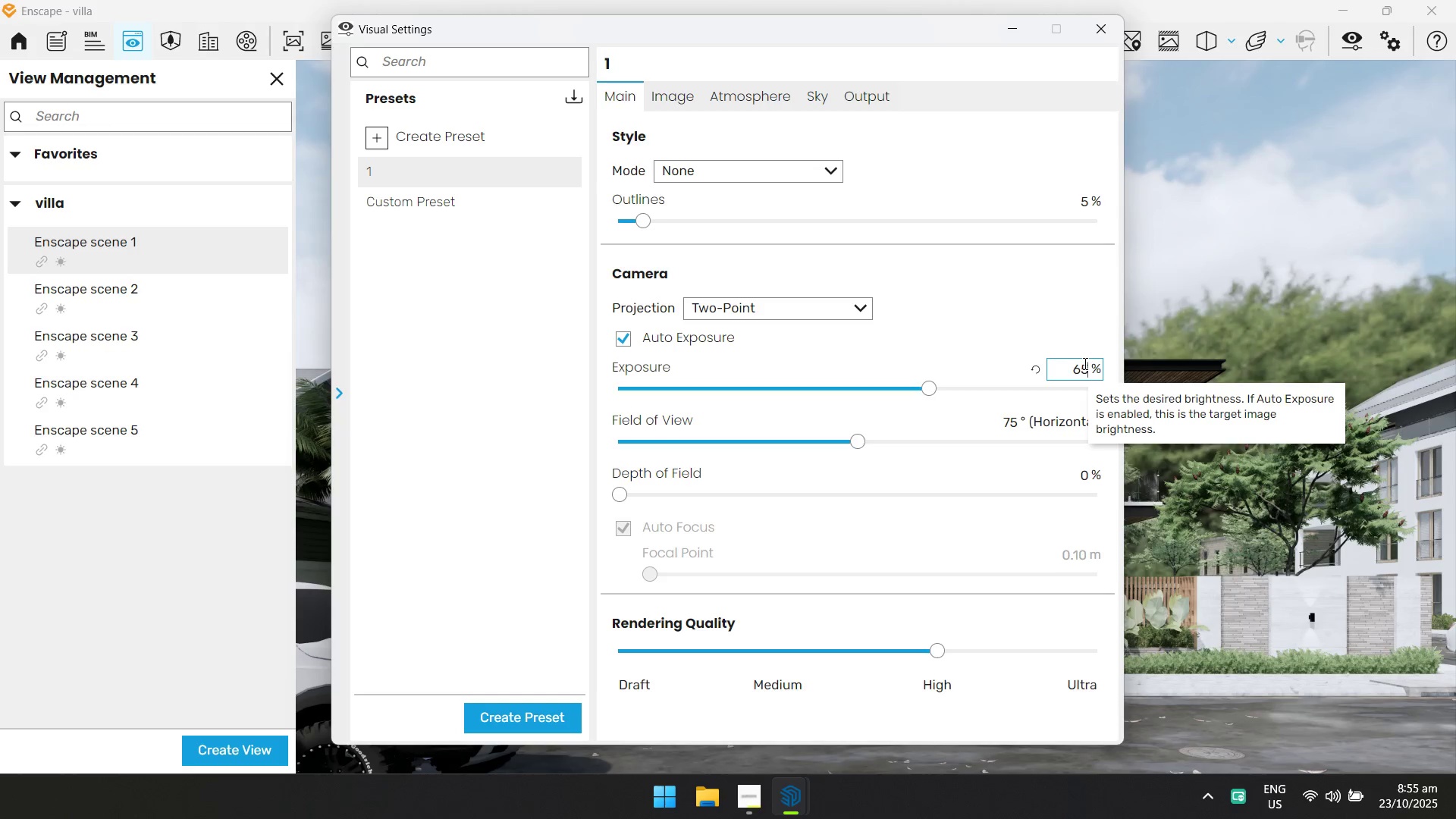 
key(Enter)
 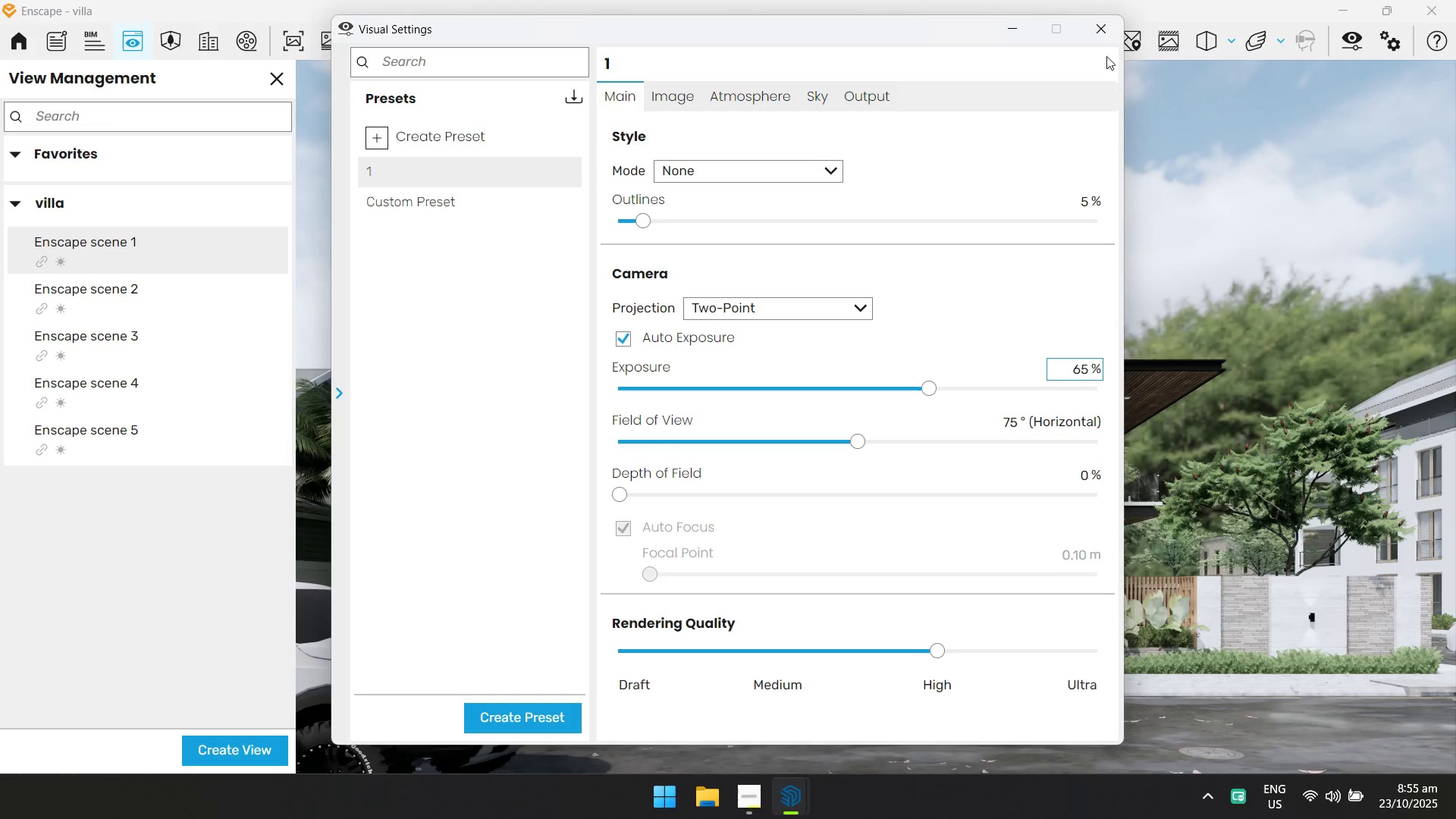 
left_click([1103, 33])
 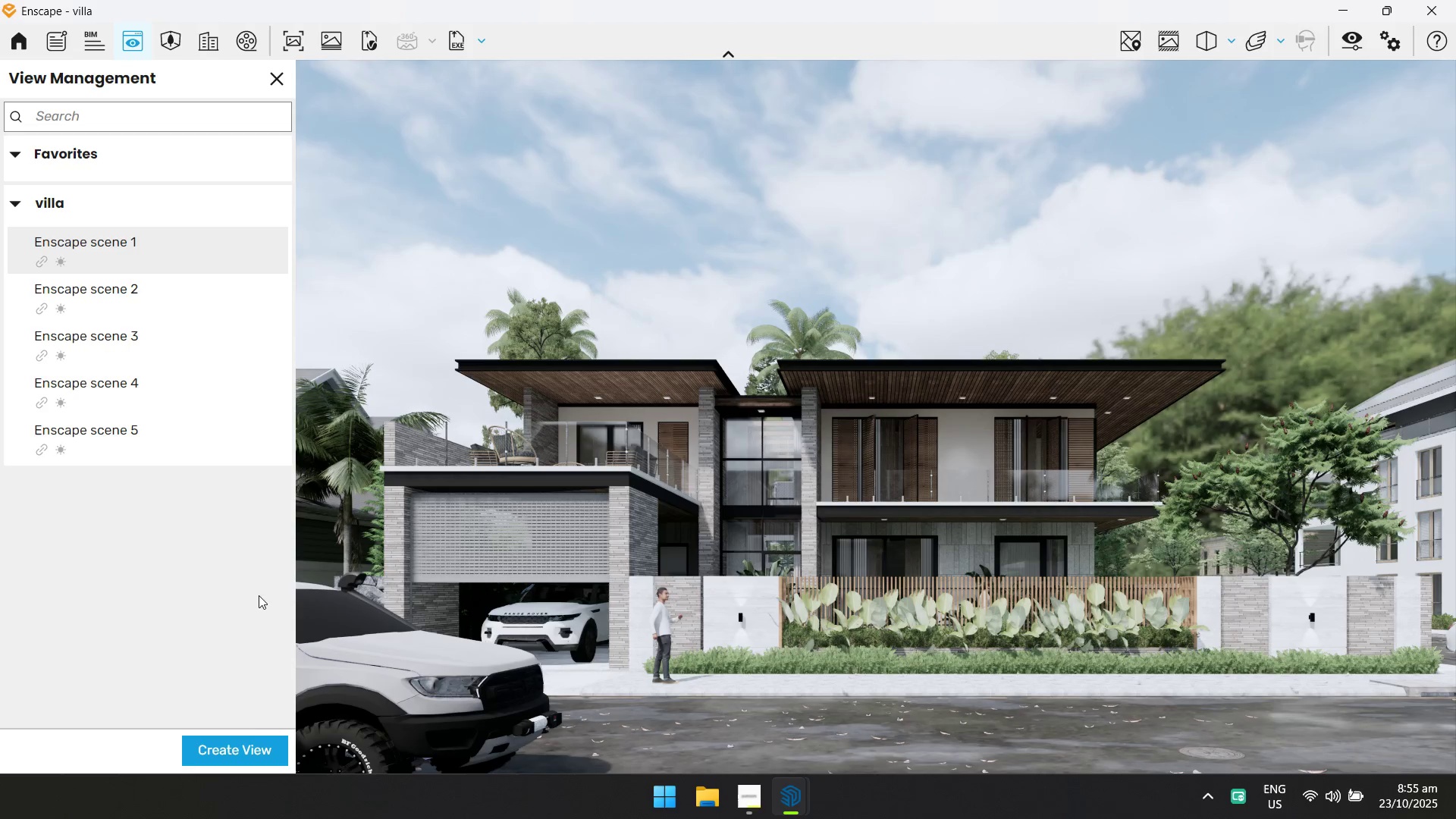 
left_click([285, 43])
 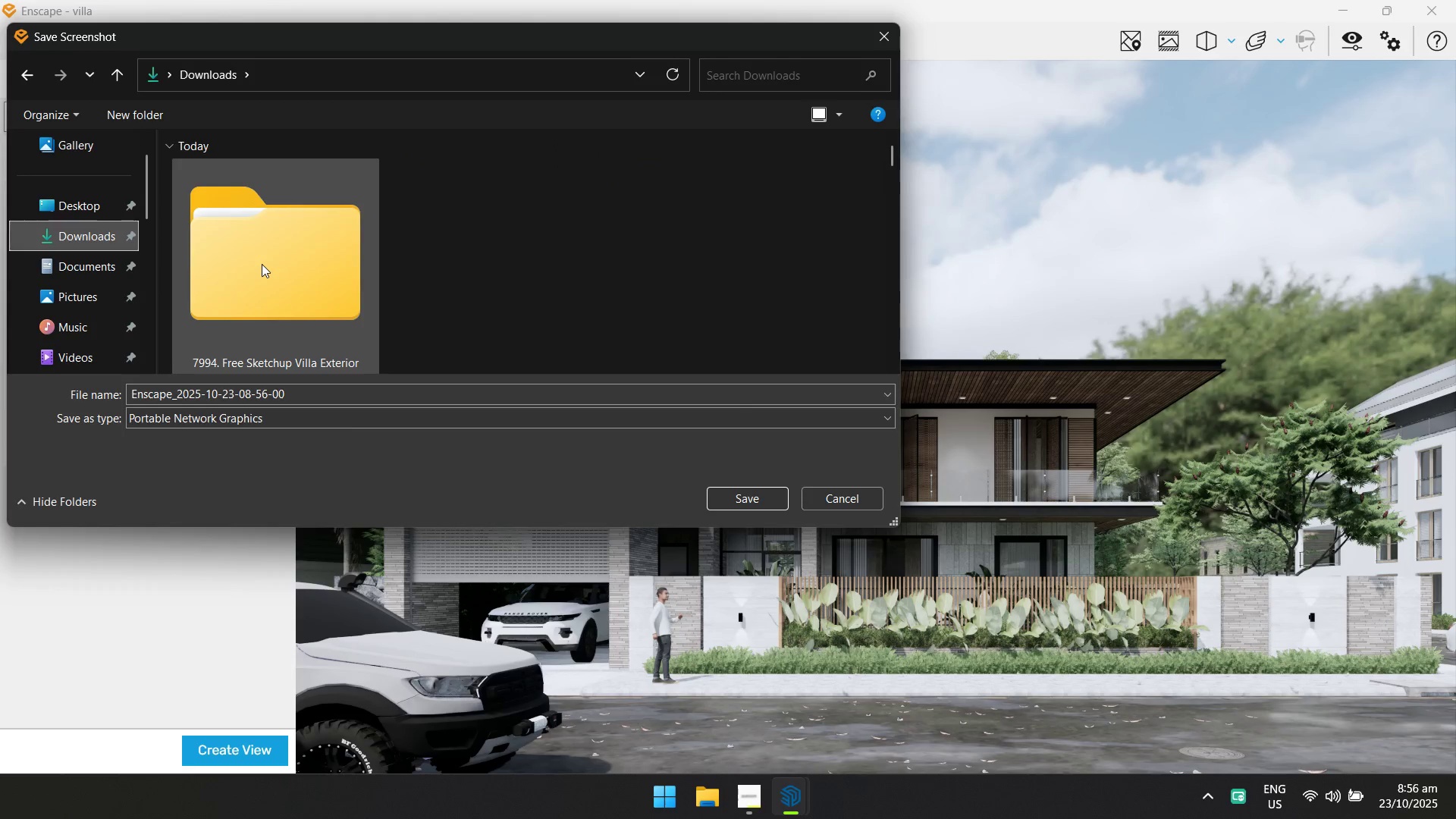 
double_click([262, 264])
 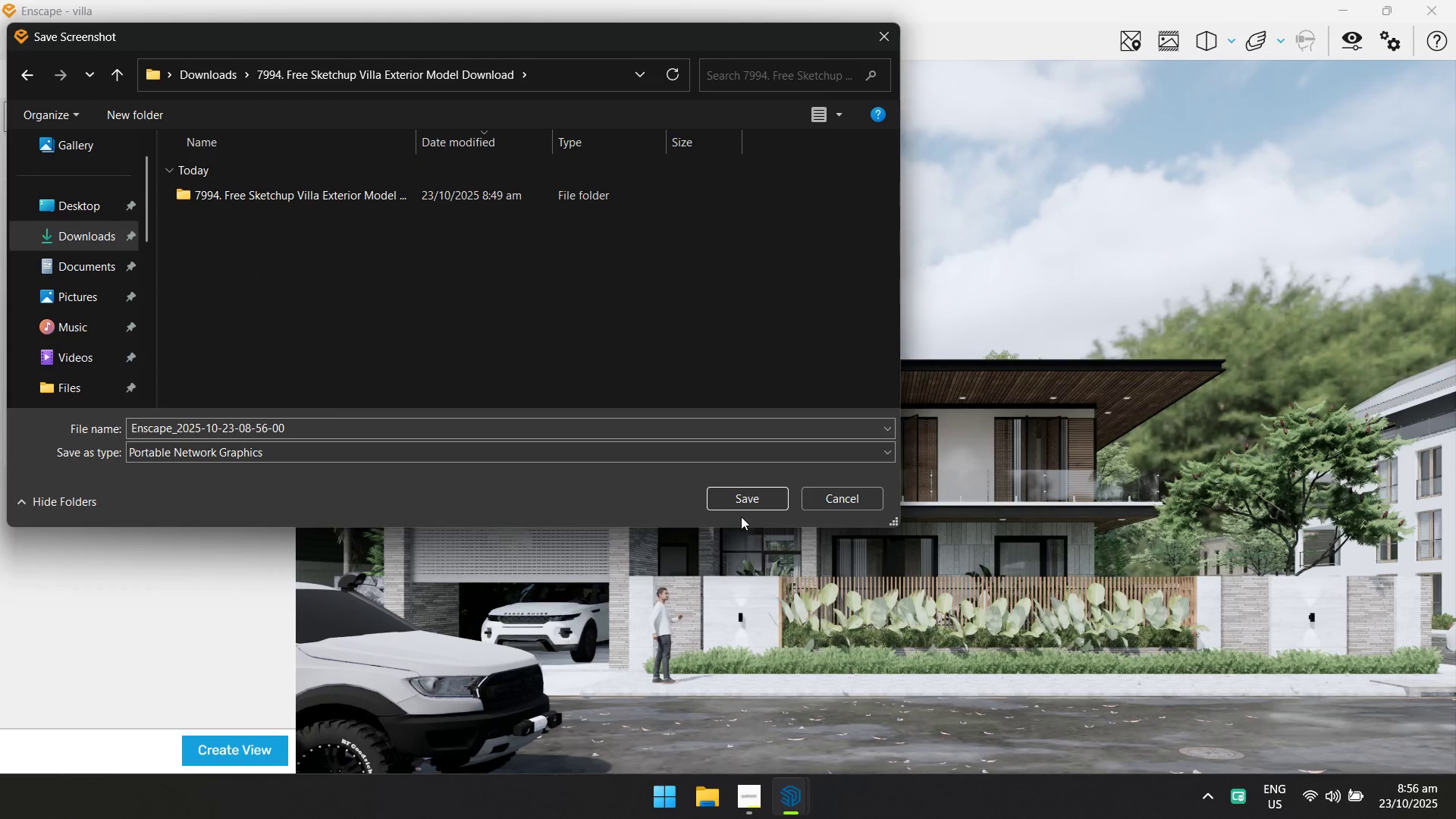 
left_click([742, 498])
 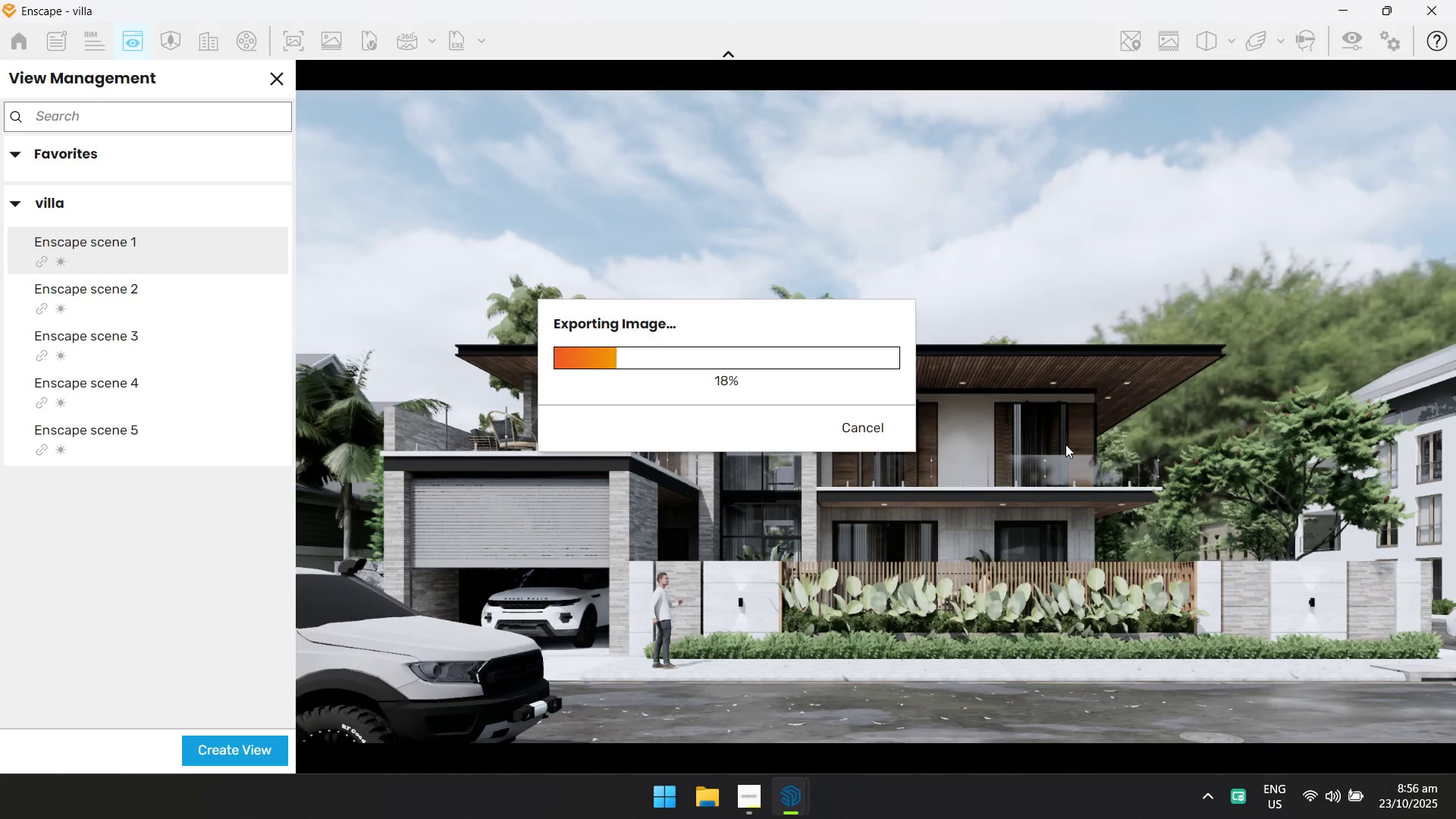 
wait(17.29)
 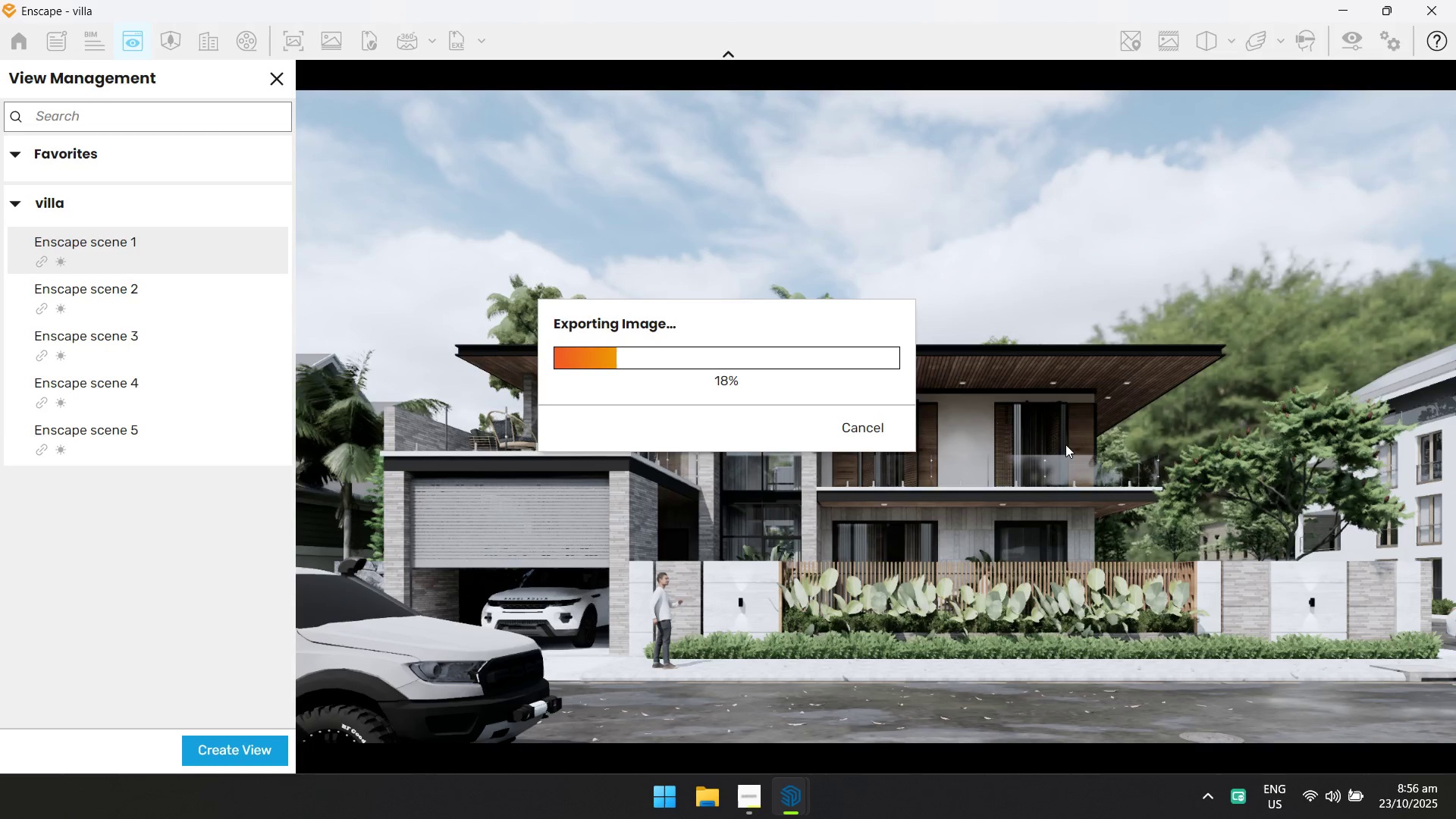 
key(Alt+Tab)
 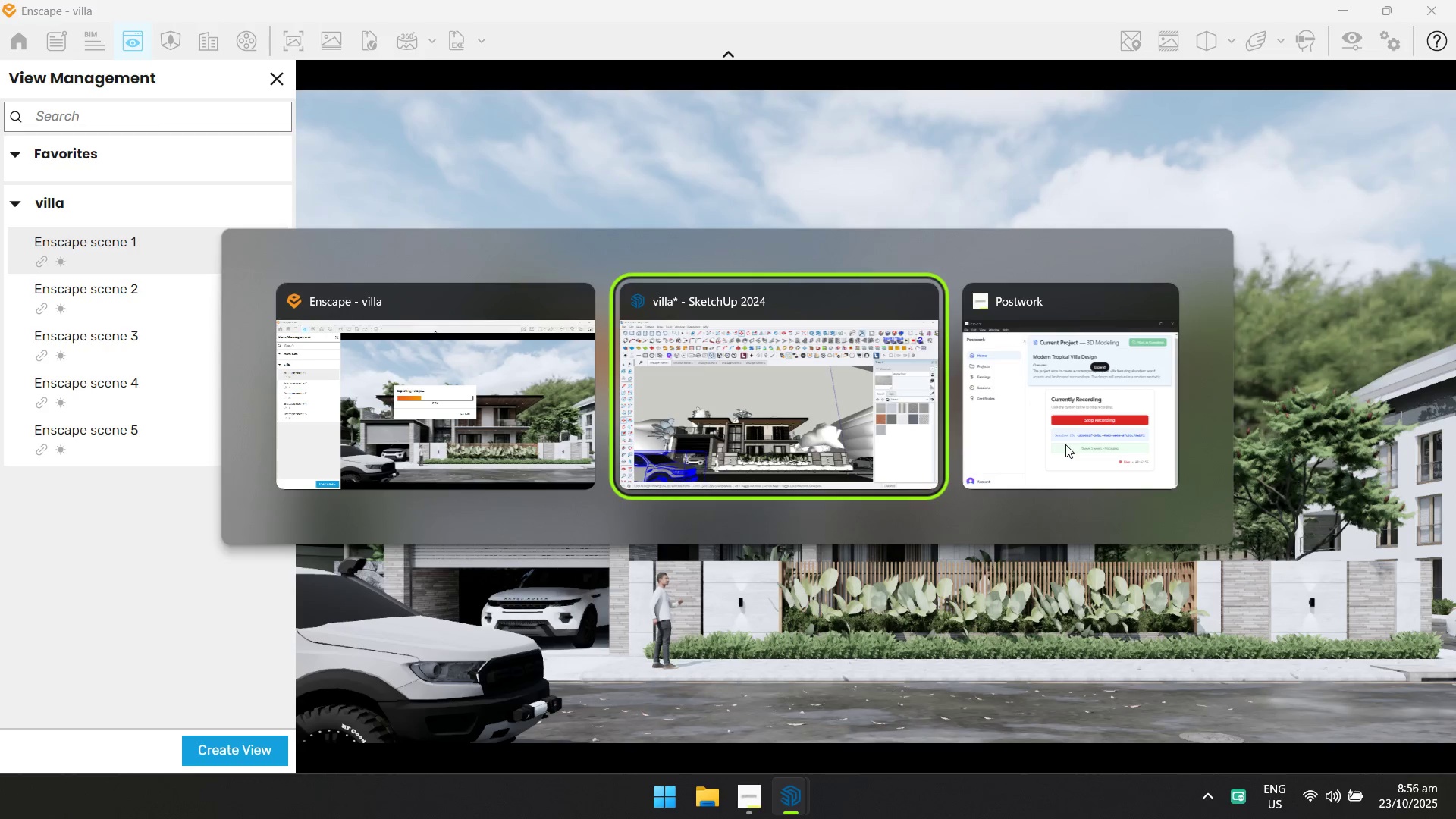 
key(Alt+Tab)